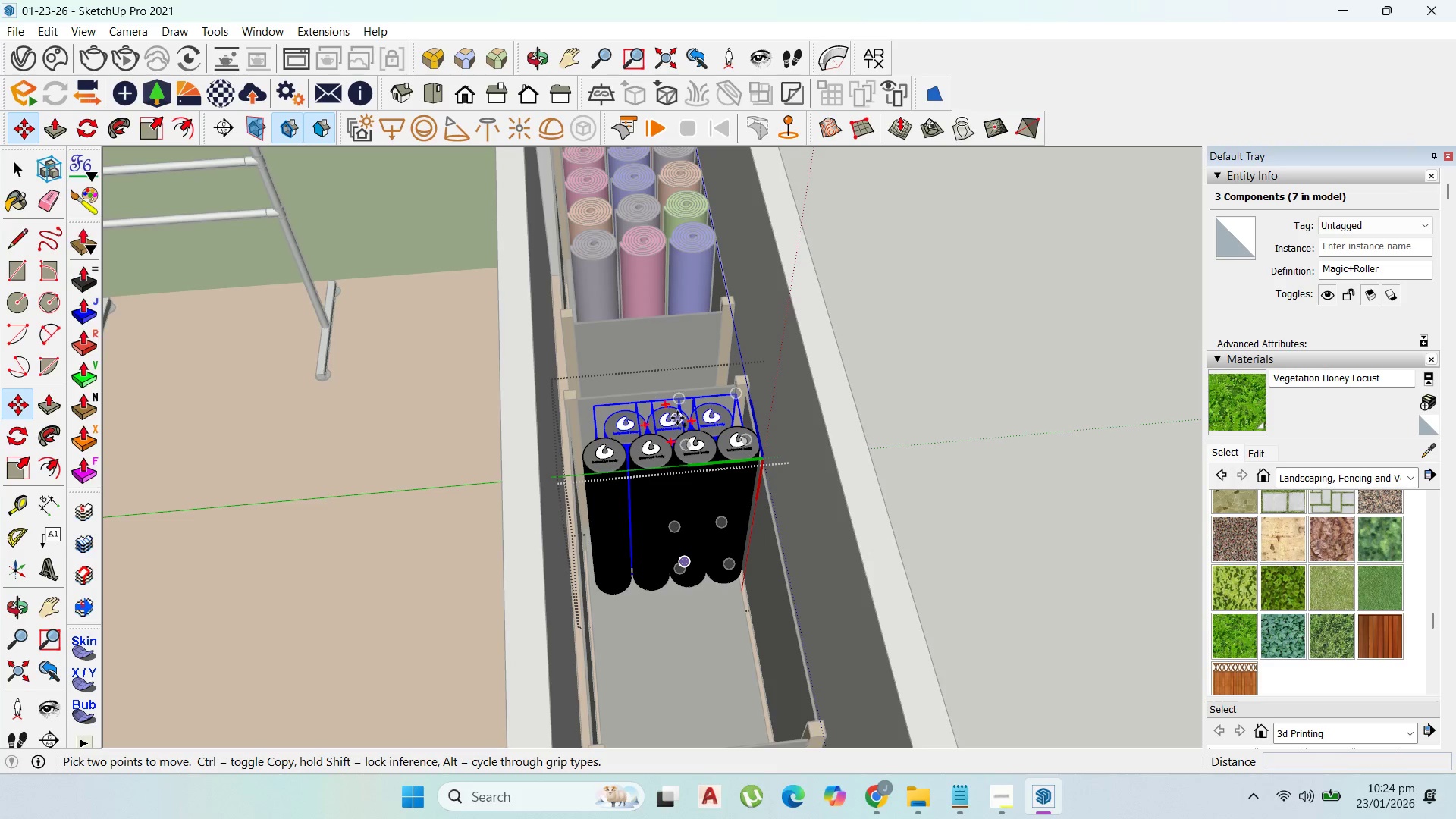 
left_click([677, 418])
 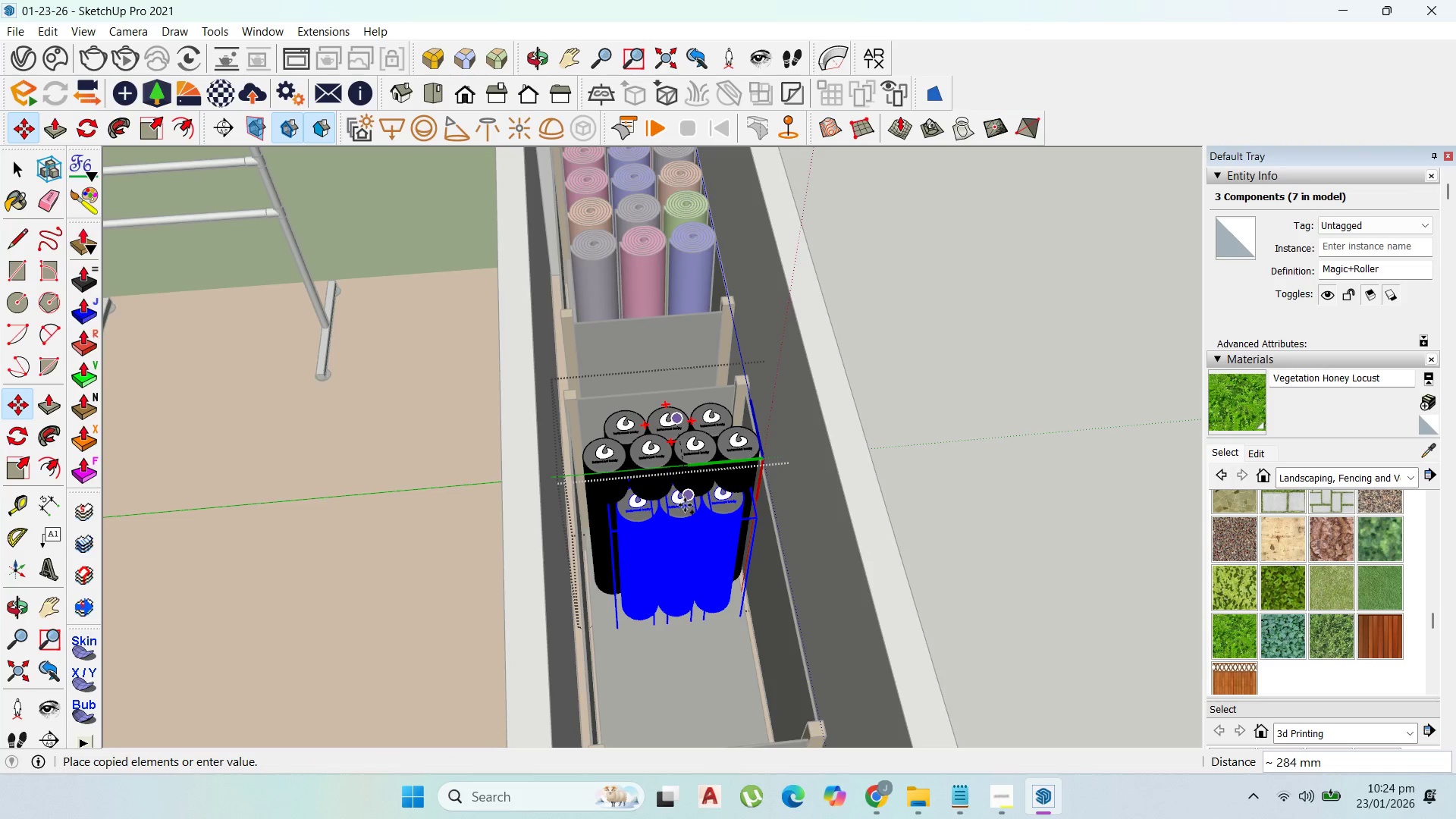 
key(ArrowUp)
 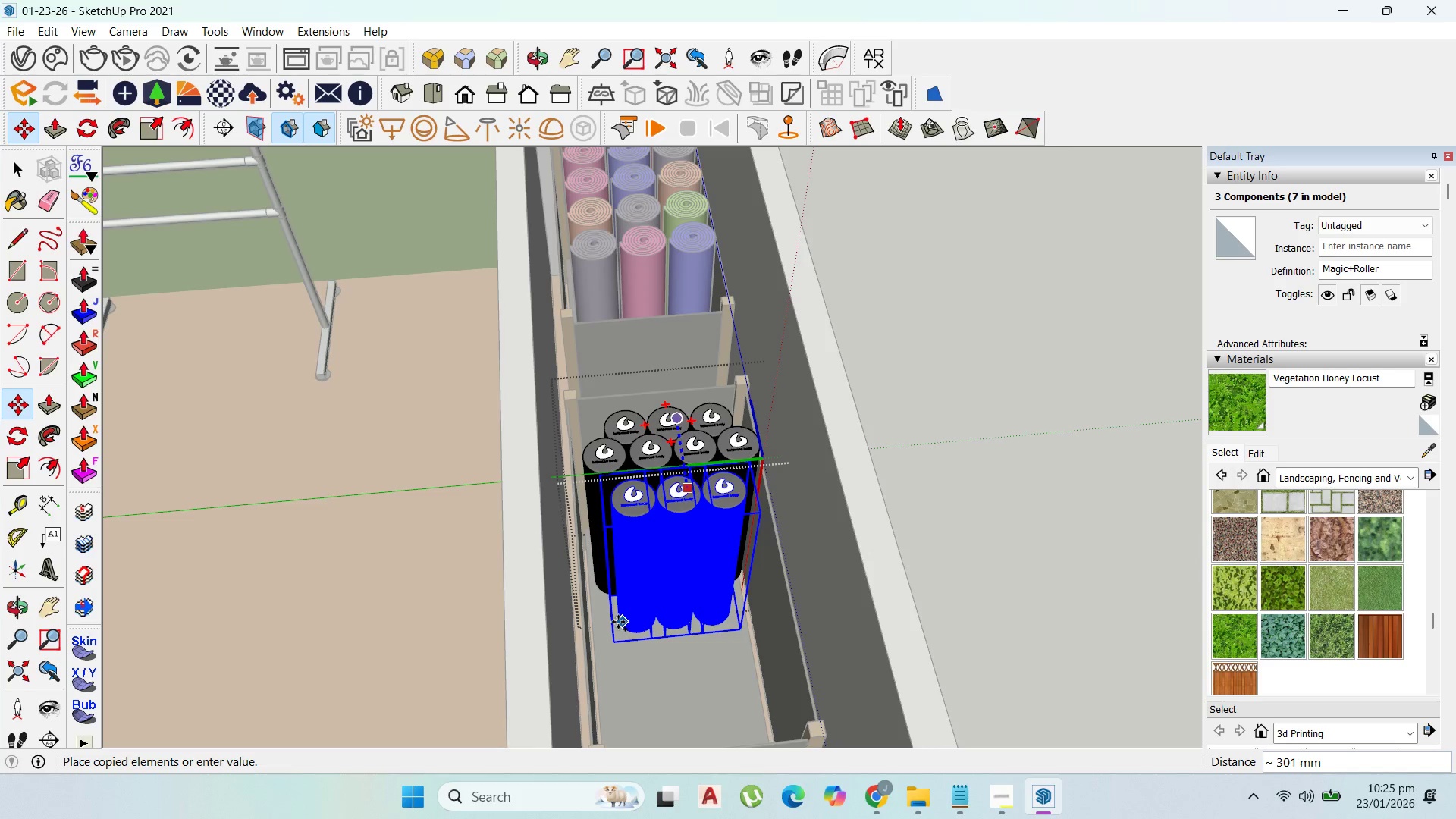 
wait(6.98)
 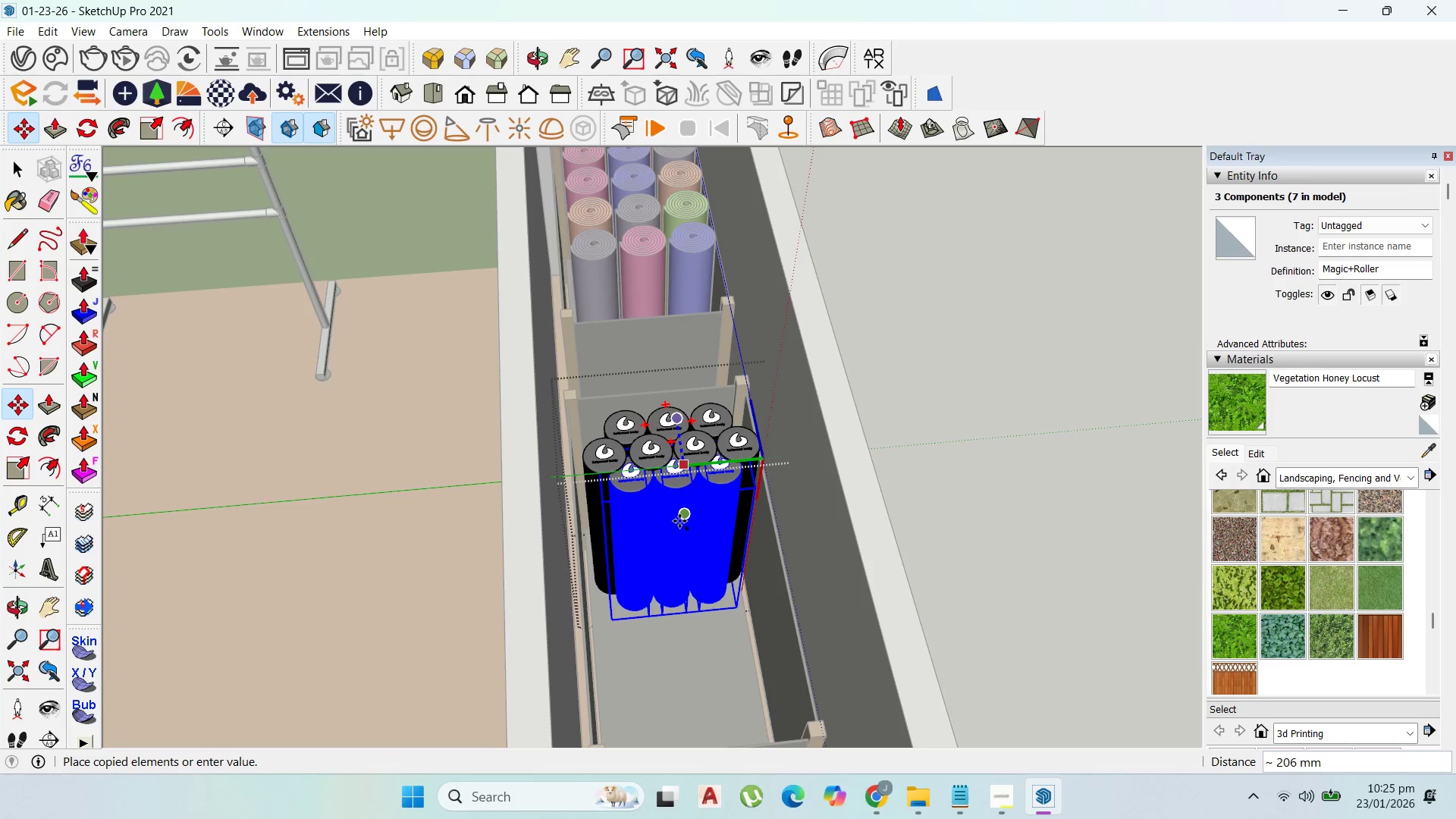 
left_click([615, 621])
 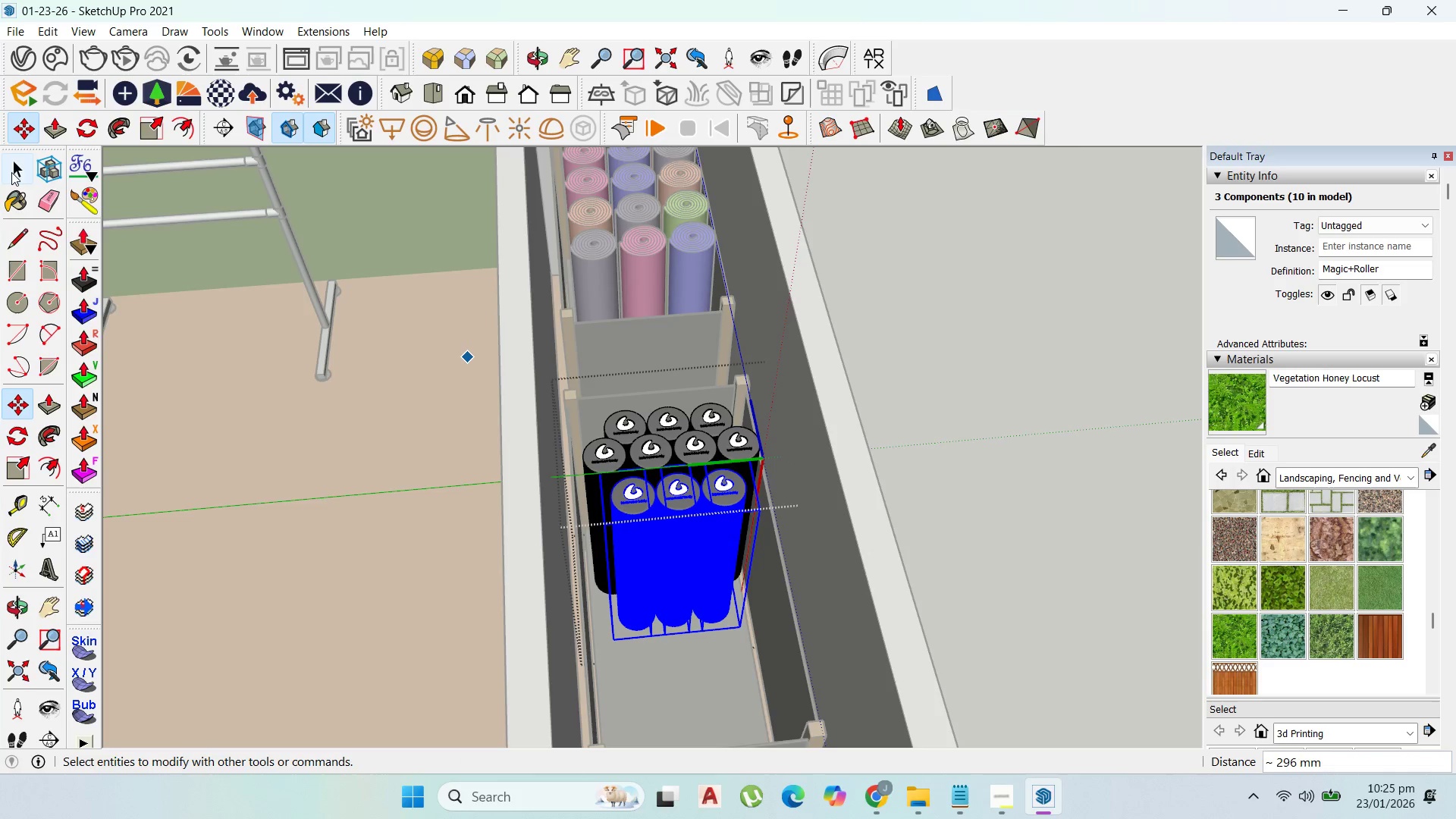 
left_click([610, 453])
 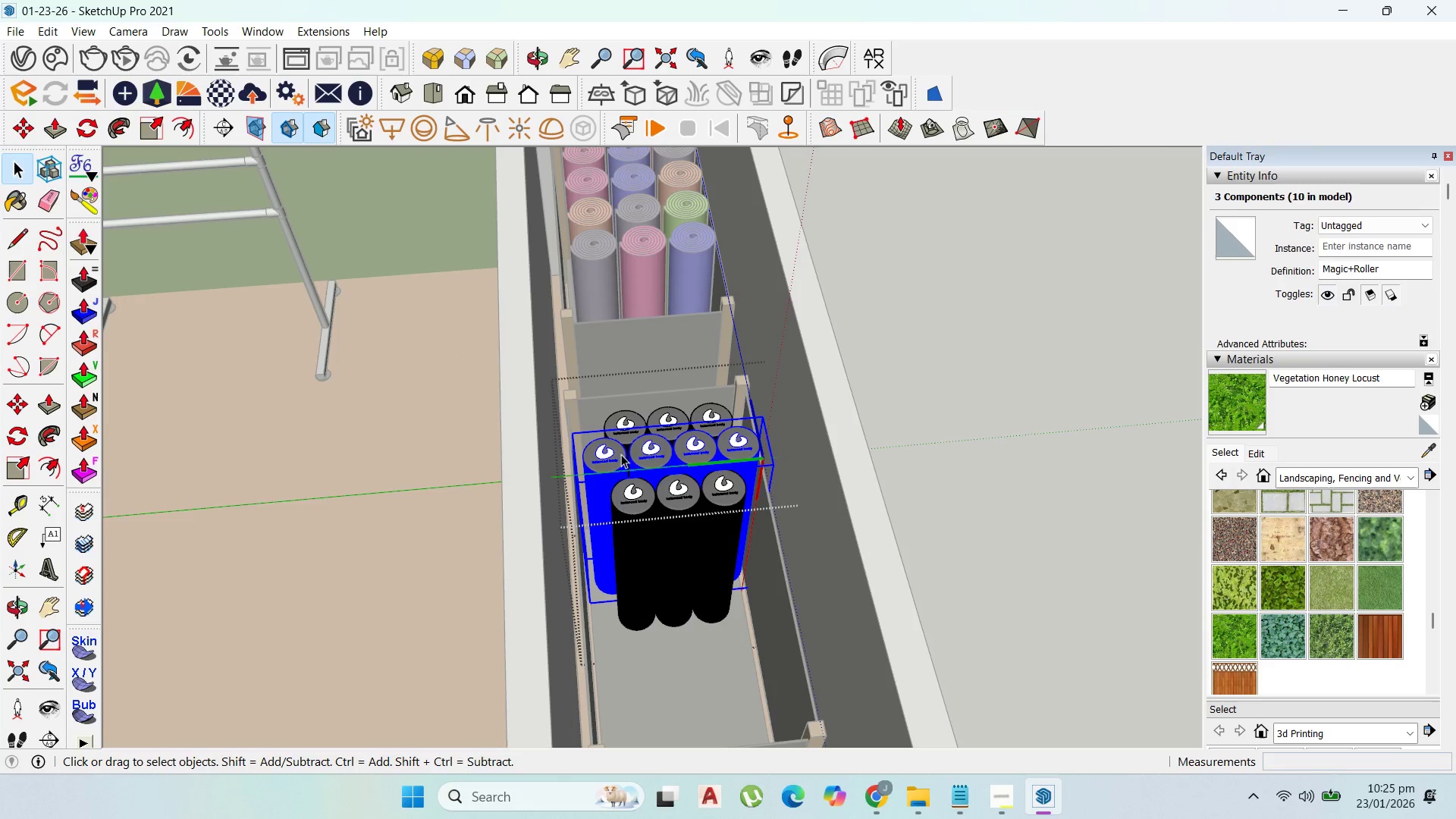 
hold_key(key=ShiftLeft, duration=0.41)
 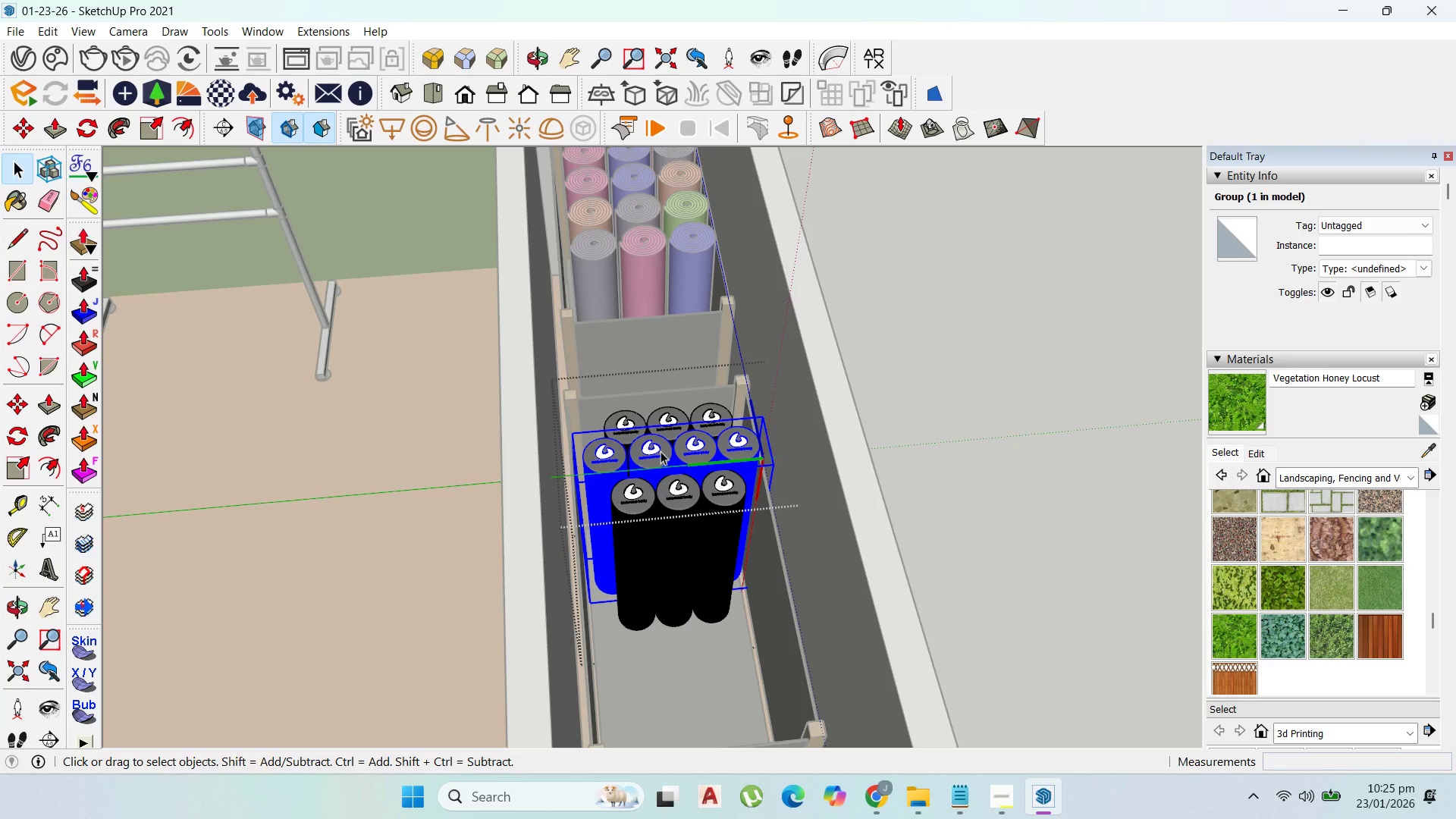 
key(M)
 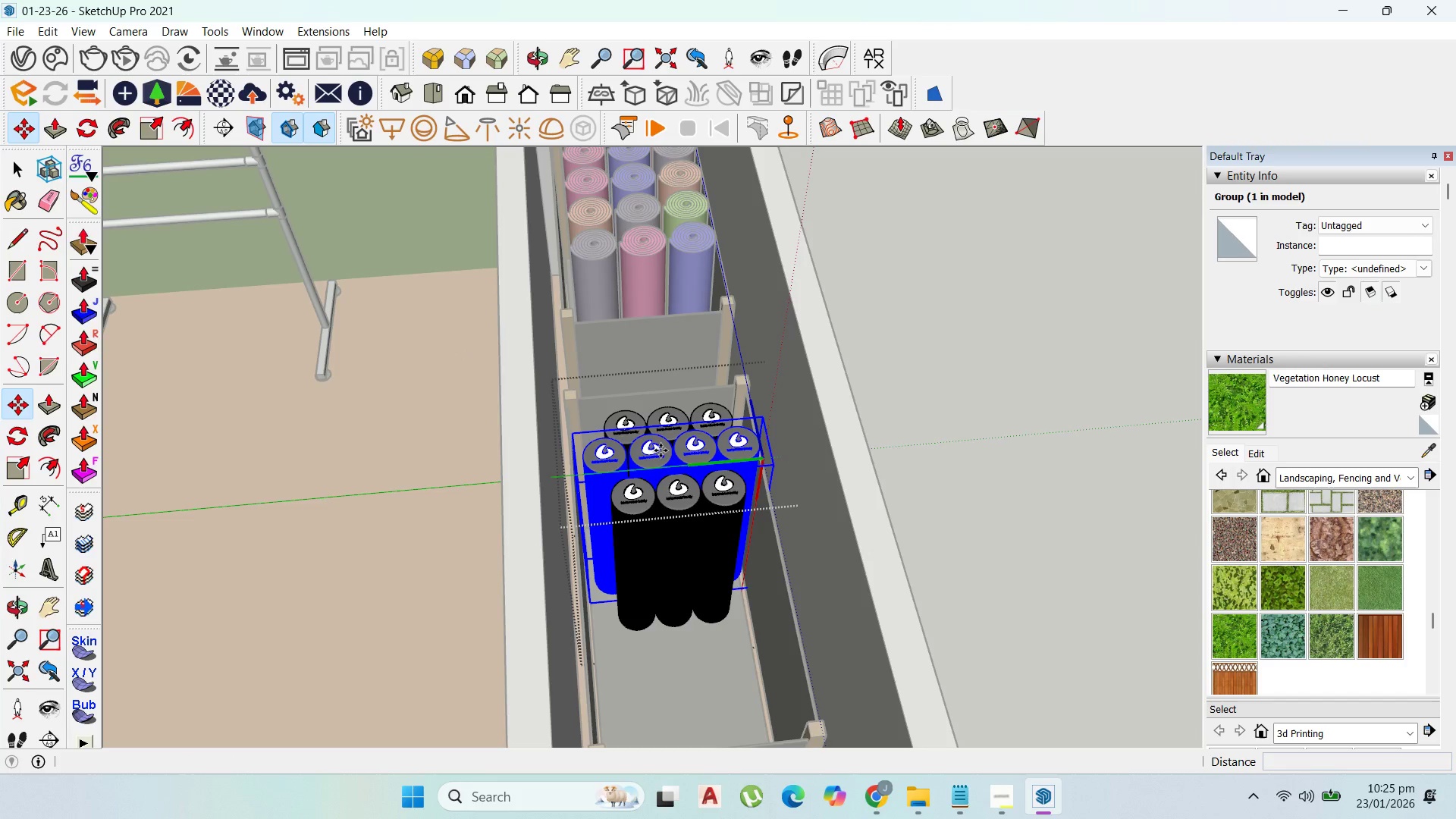 
left_click([661, 450])
 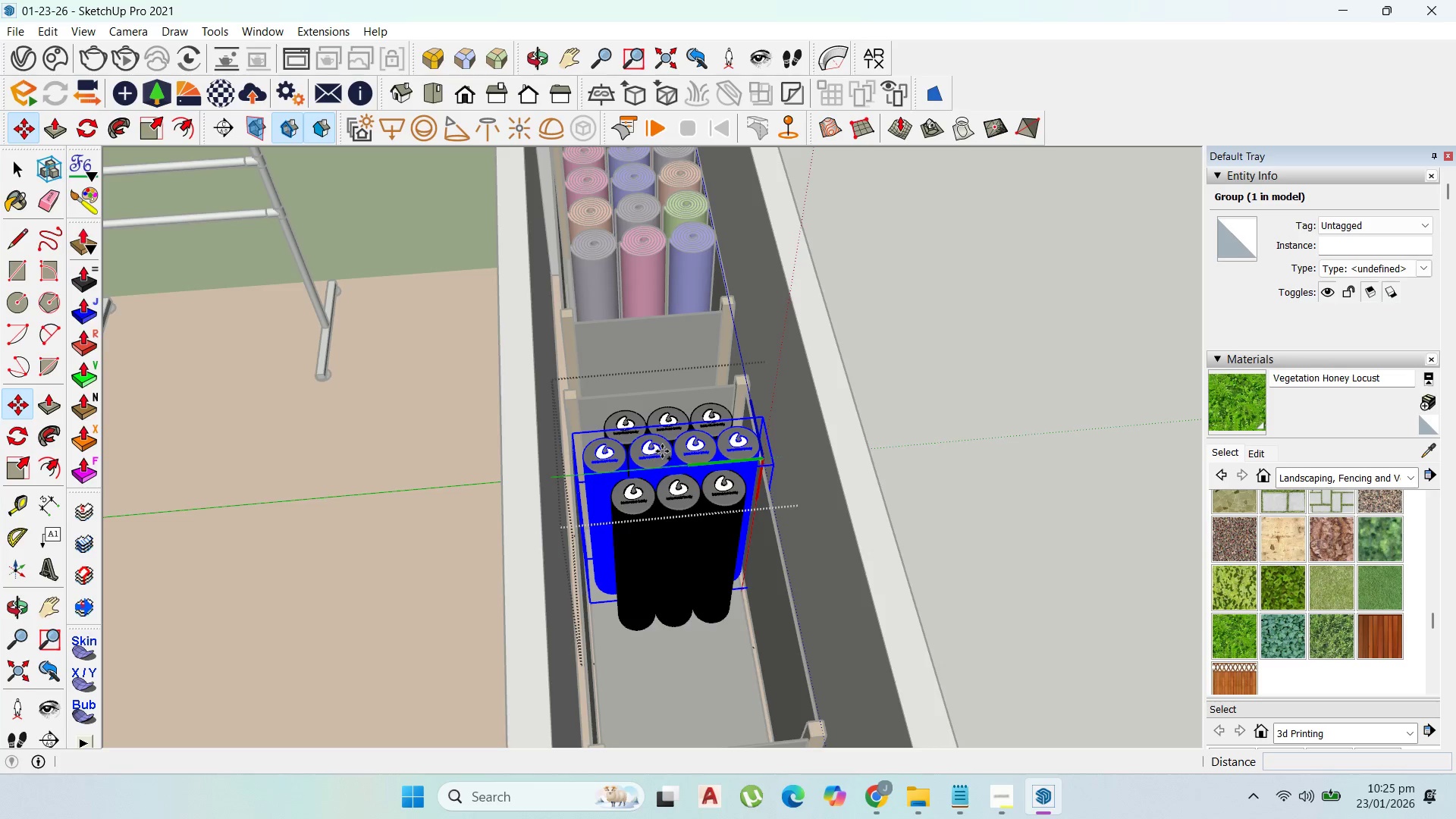 
key(Control+ControlLeft)
 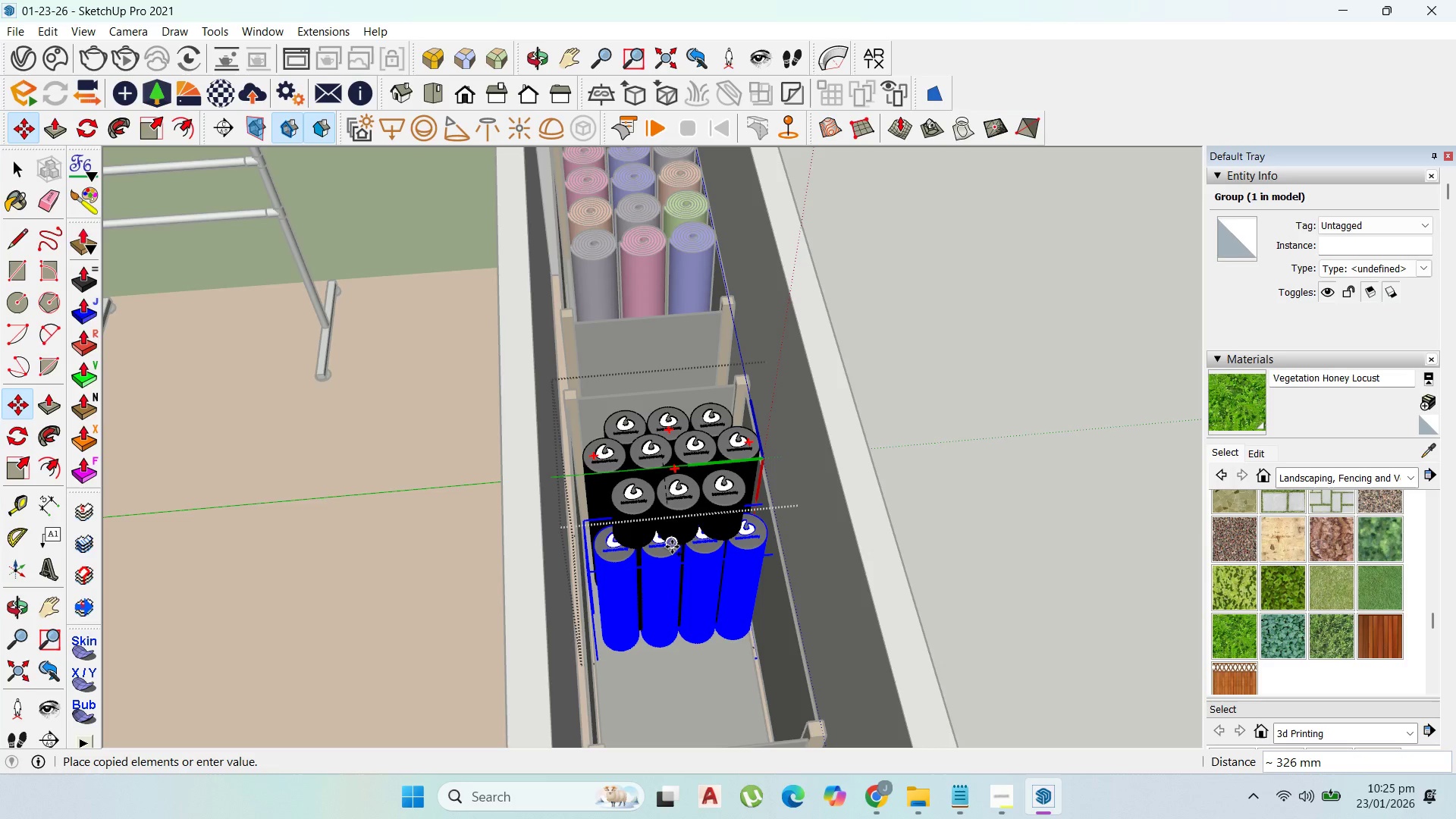 
key(ArrowUp)
 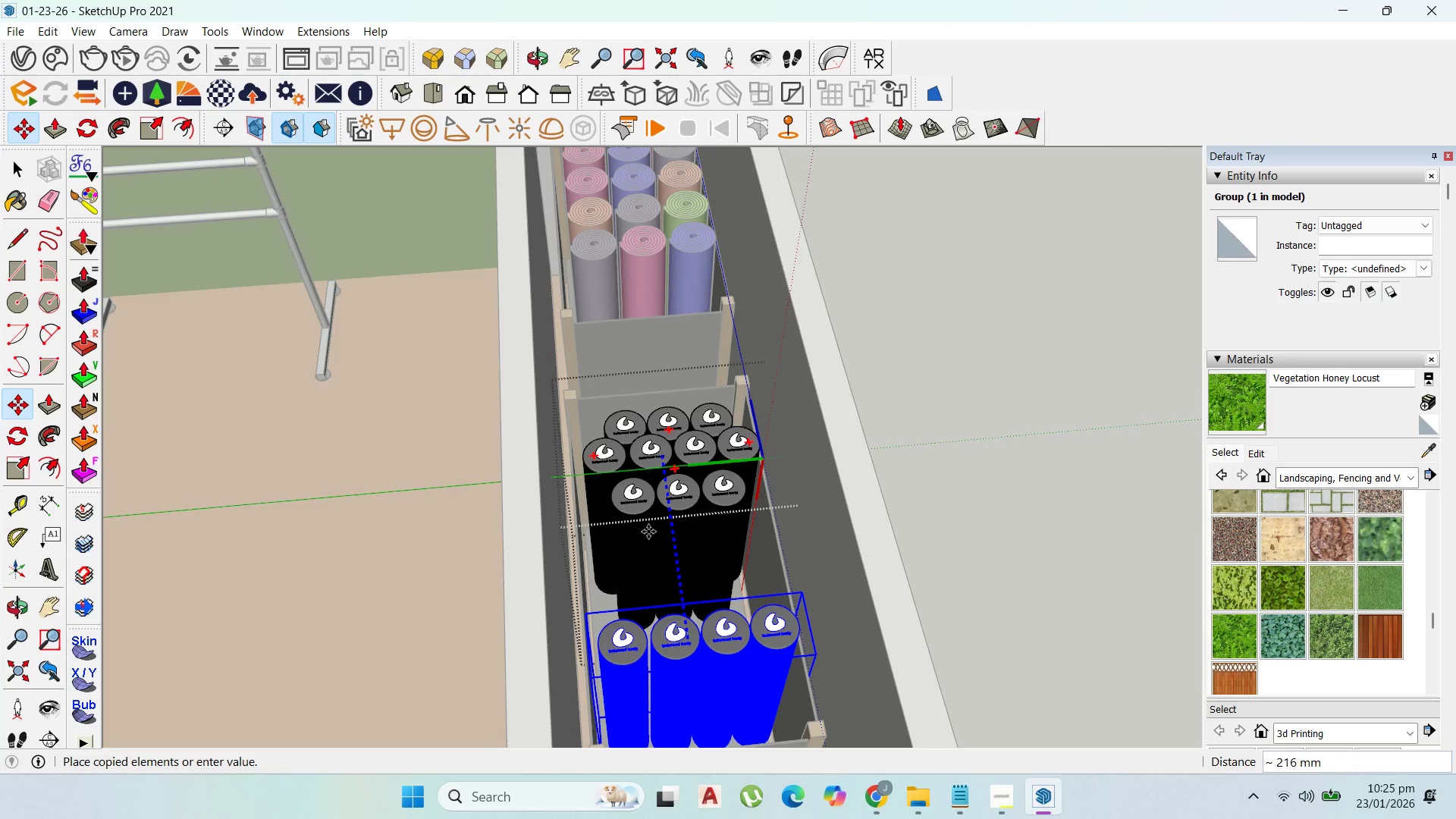 
wait(11.12)
 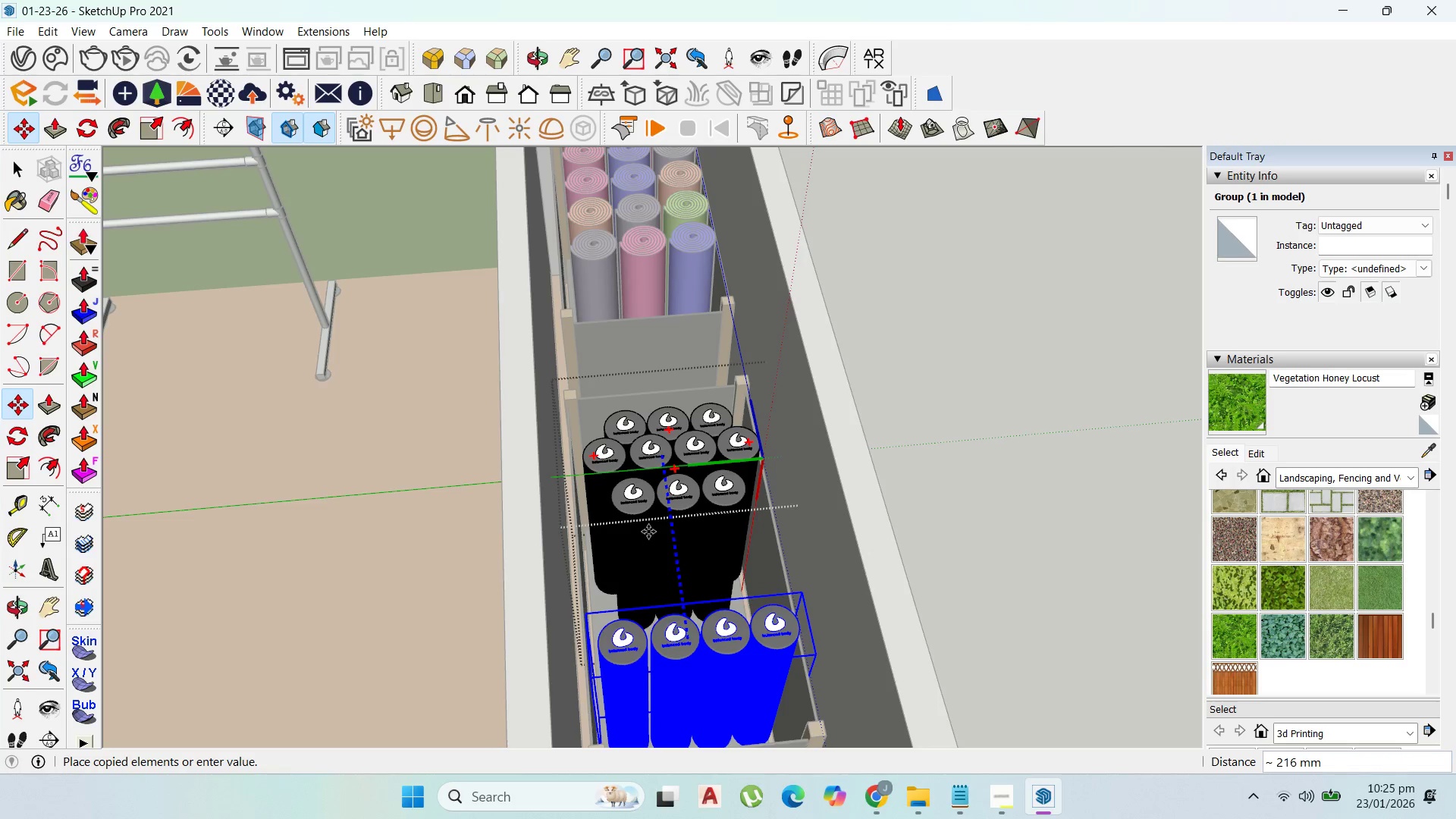 
left_click([642, 554])
 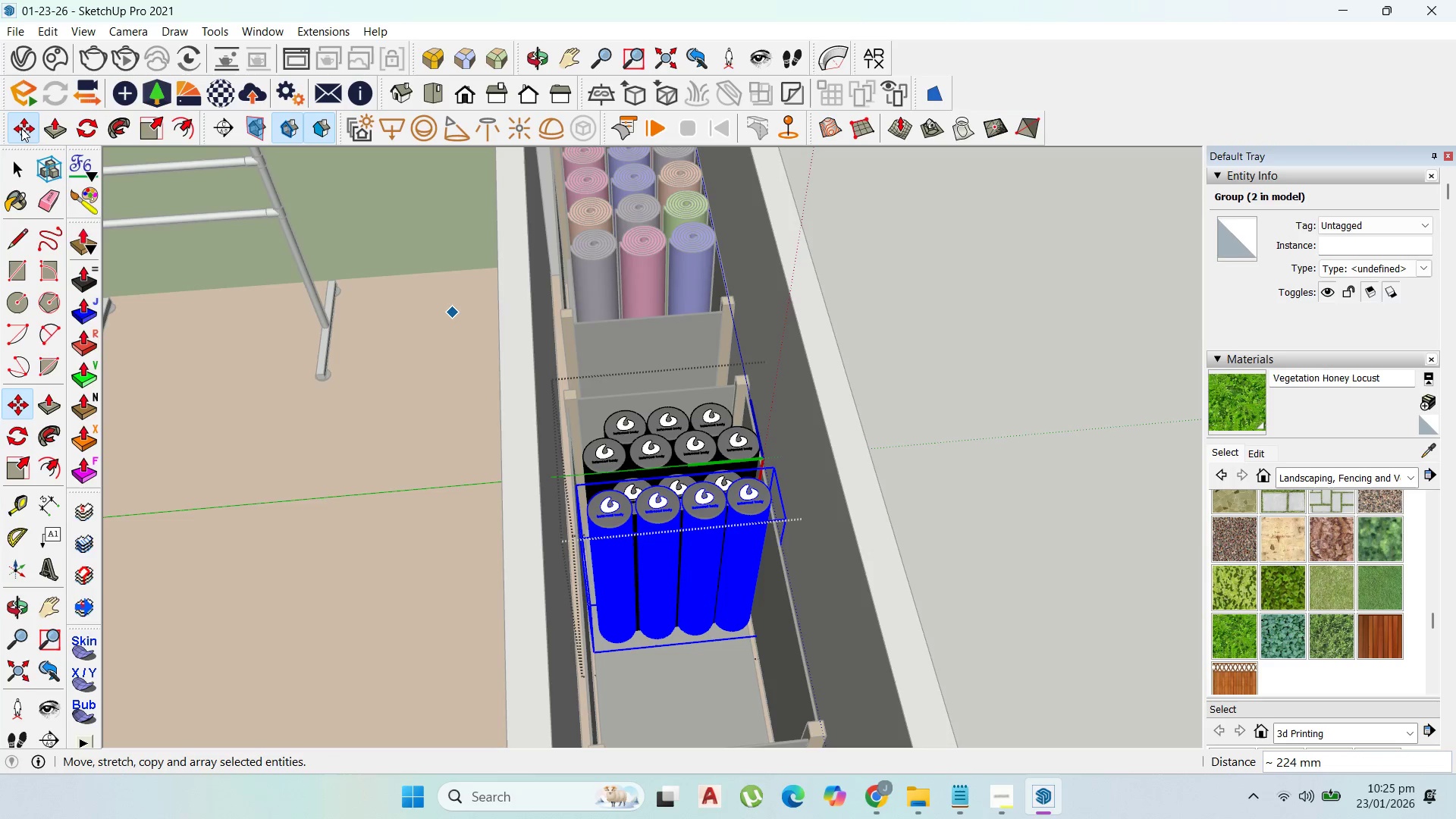 
left_click([17, 154])
 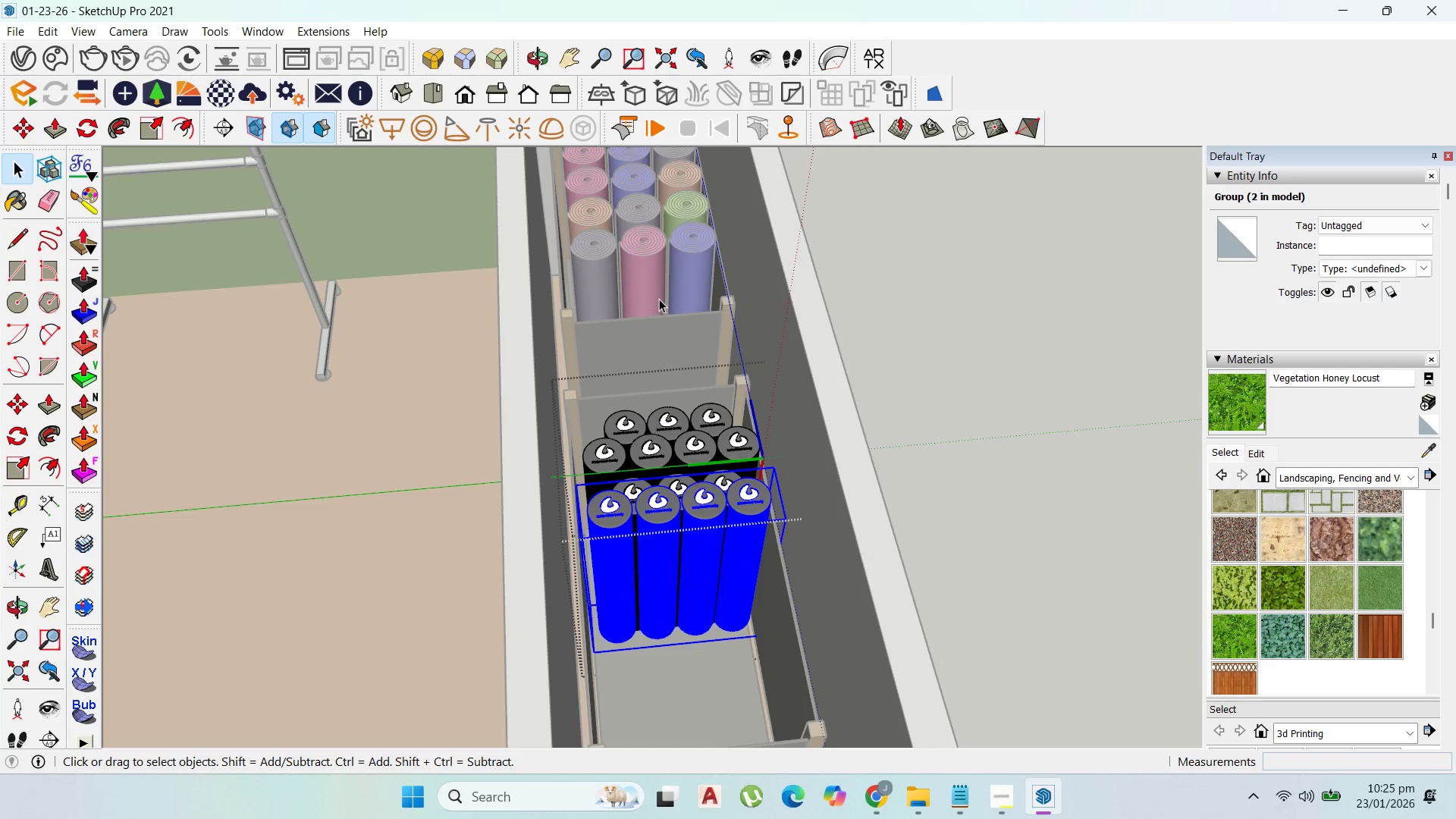 
wait(8.16)
 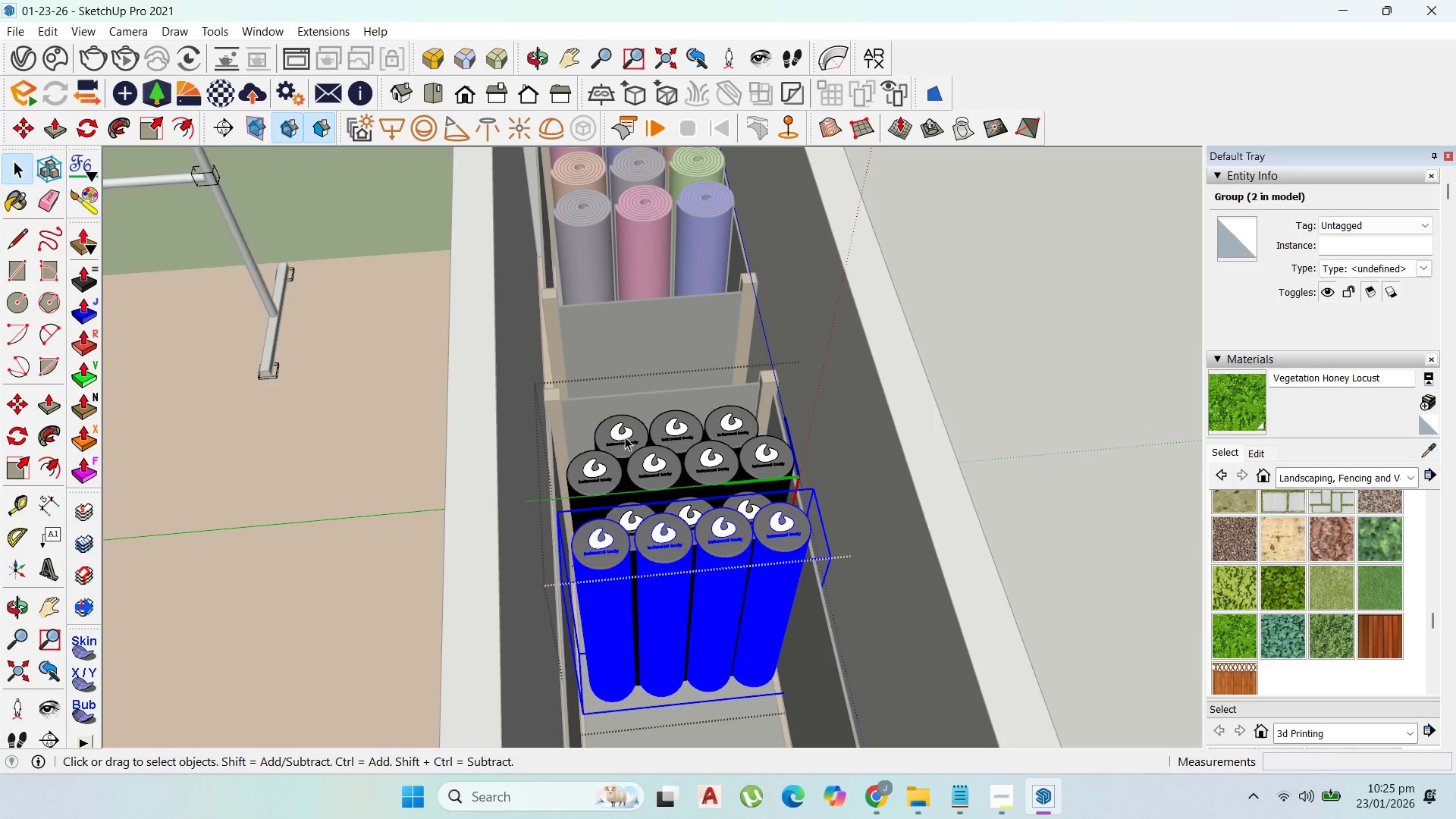 
left_click([625, 437])
 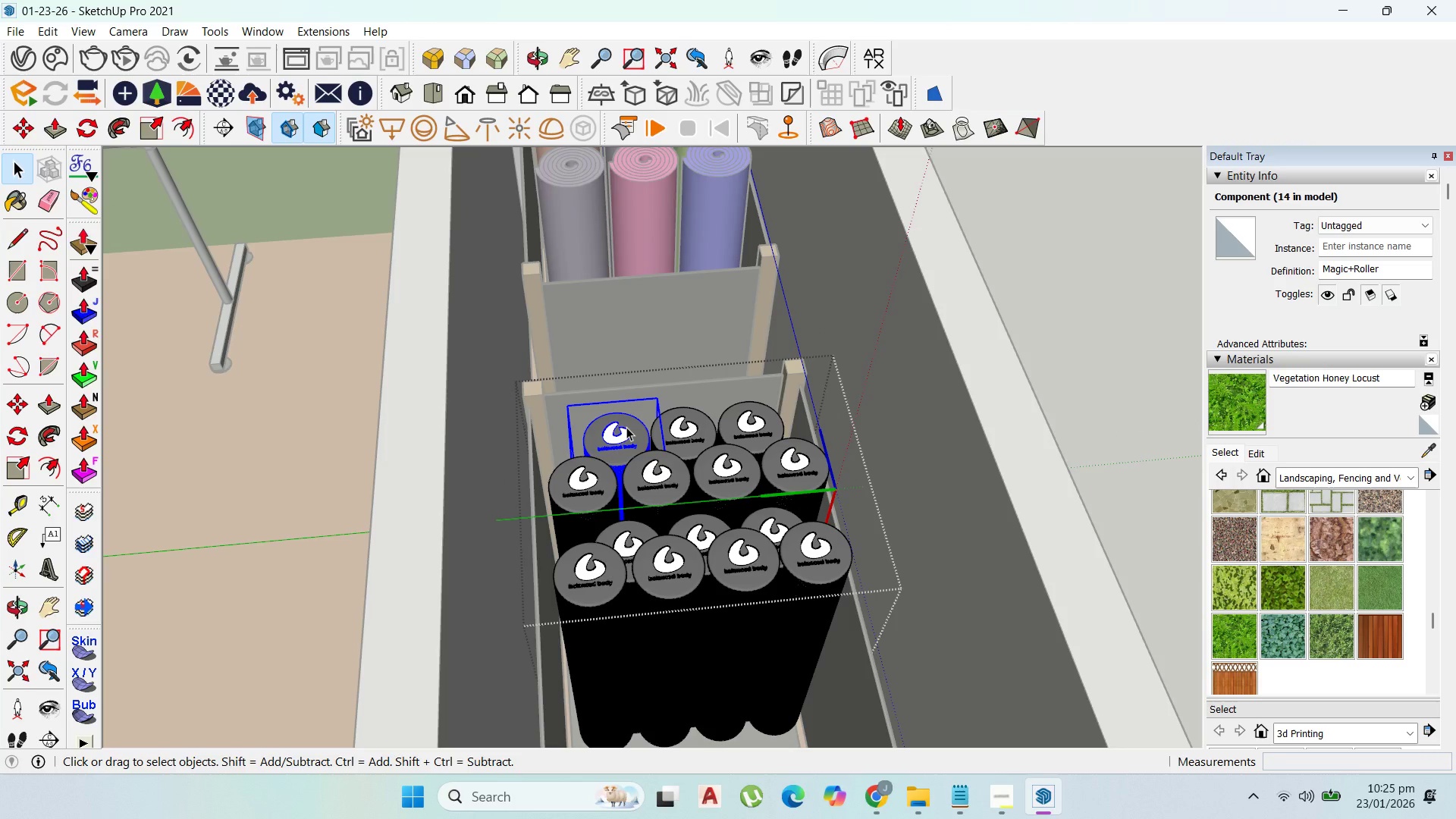 
scroll: coordinate [645, 424], scroll_direction: up, amount: 12.0
 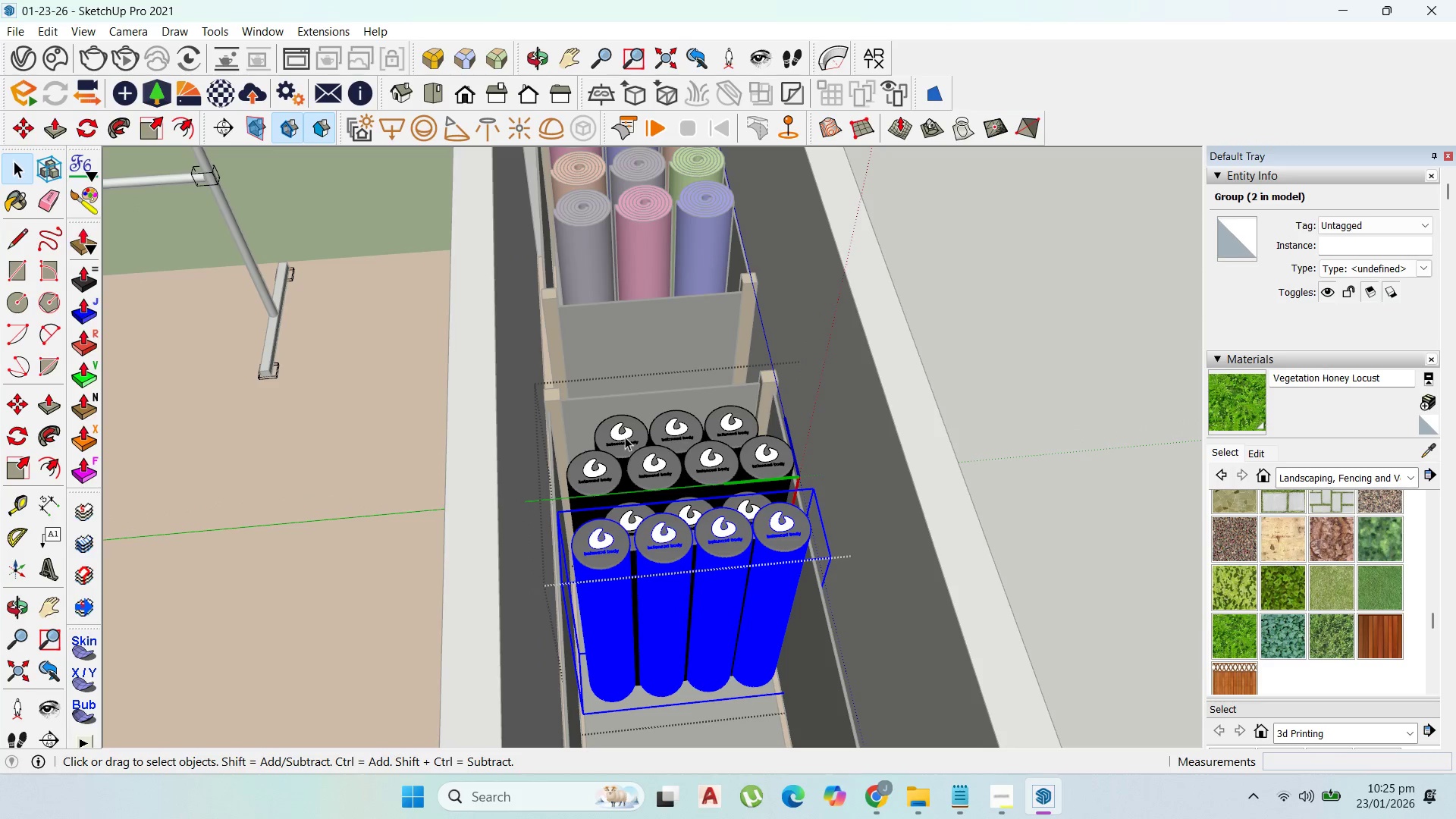 
key(M)
 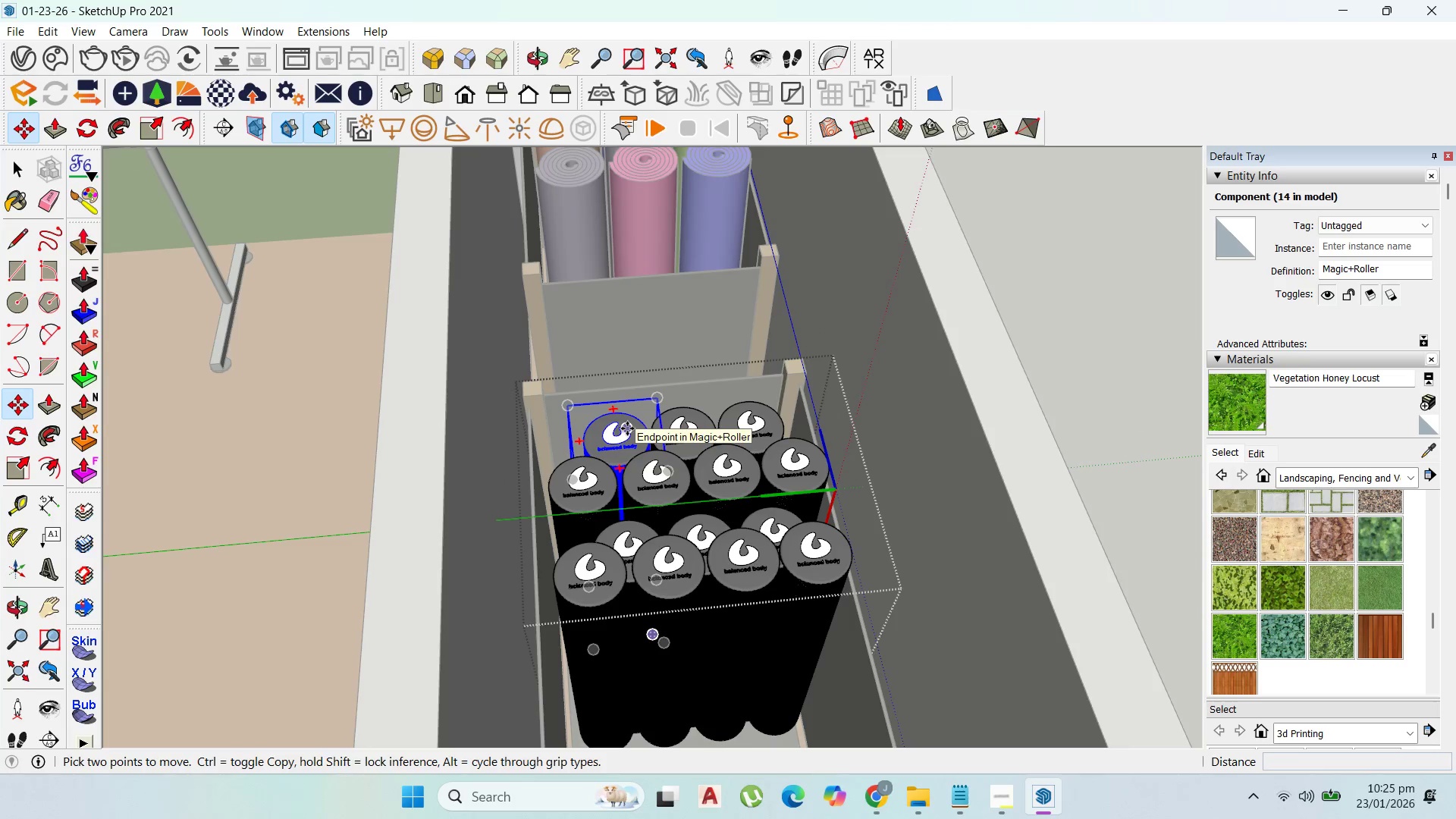 
left_click([627, 428])
 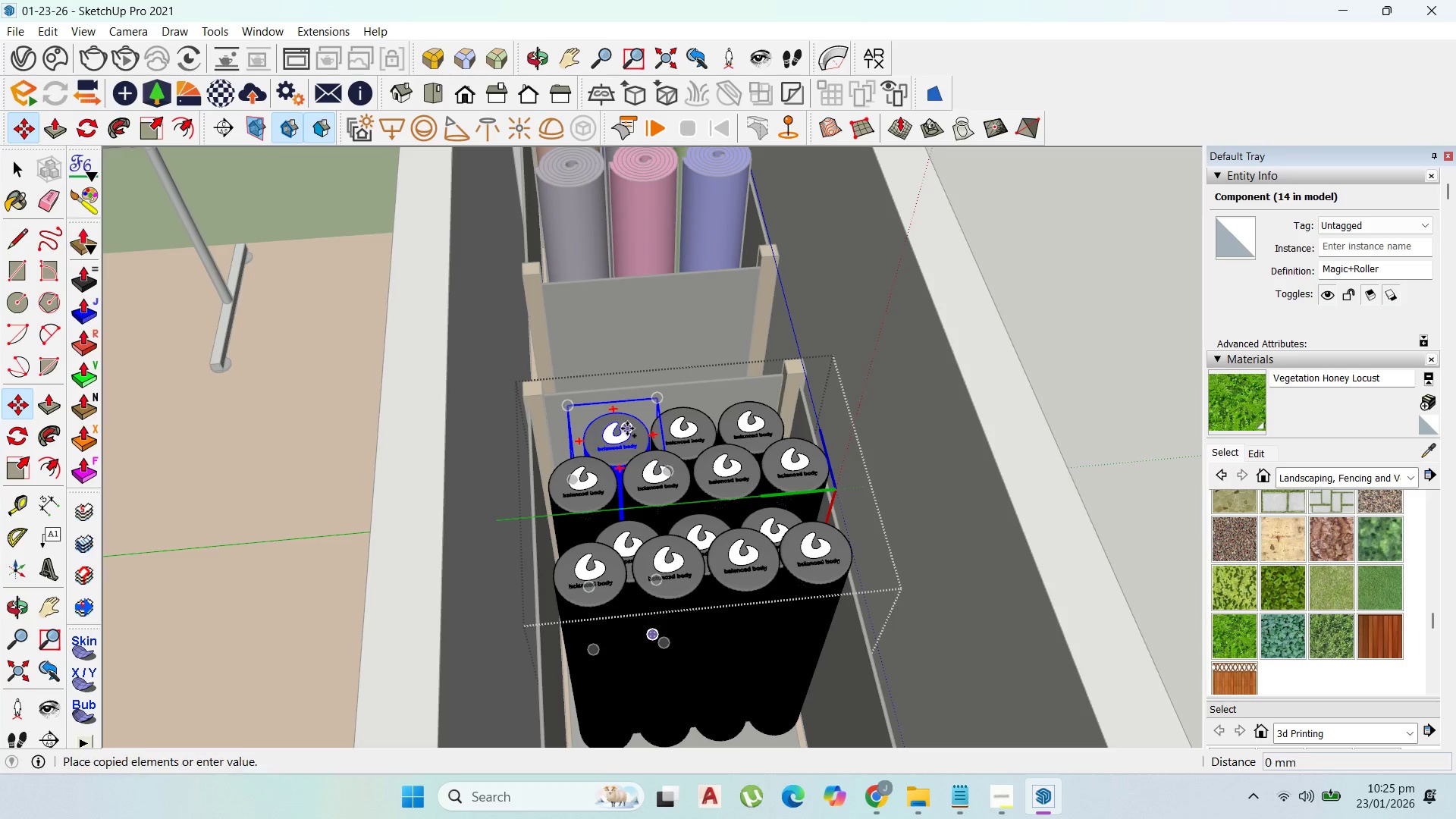 
key(Control+ControlLeft)
 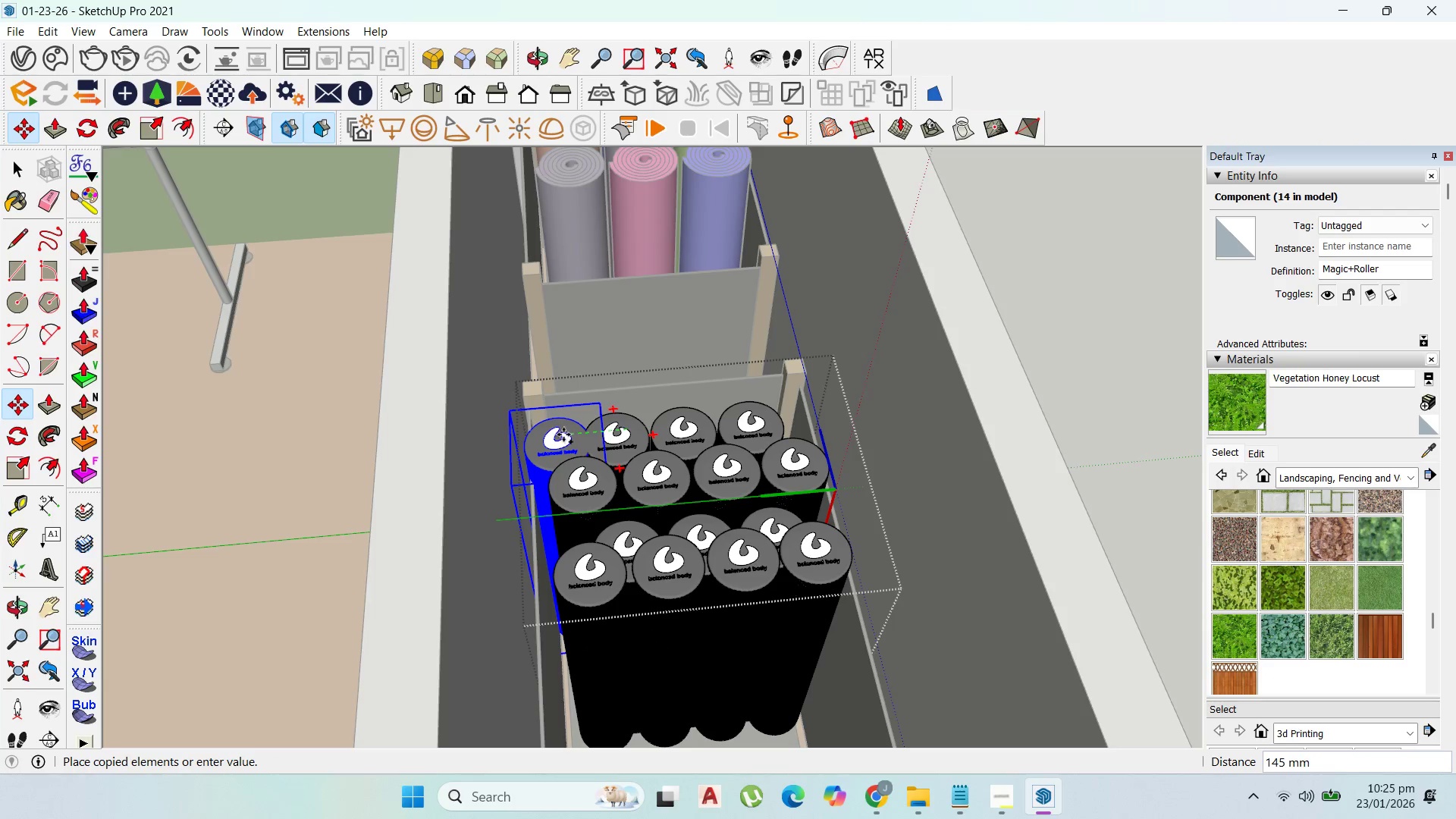 
left_click([563, 434])
 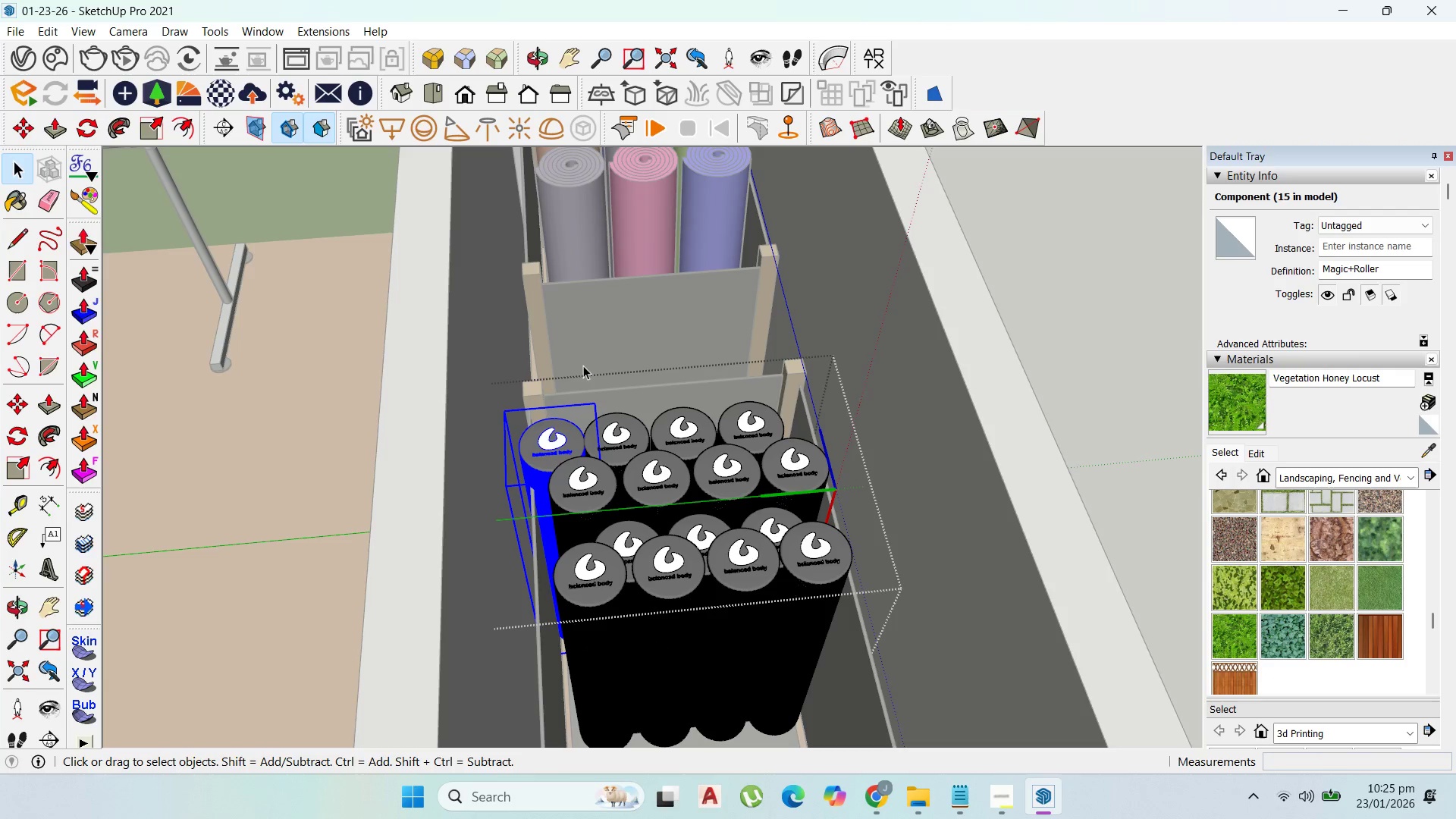 
left_click([622, 435])
 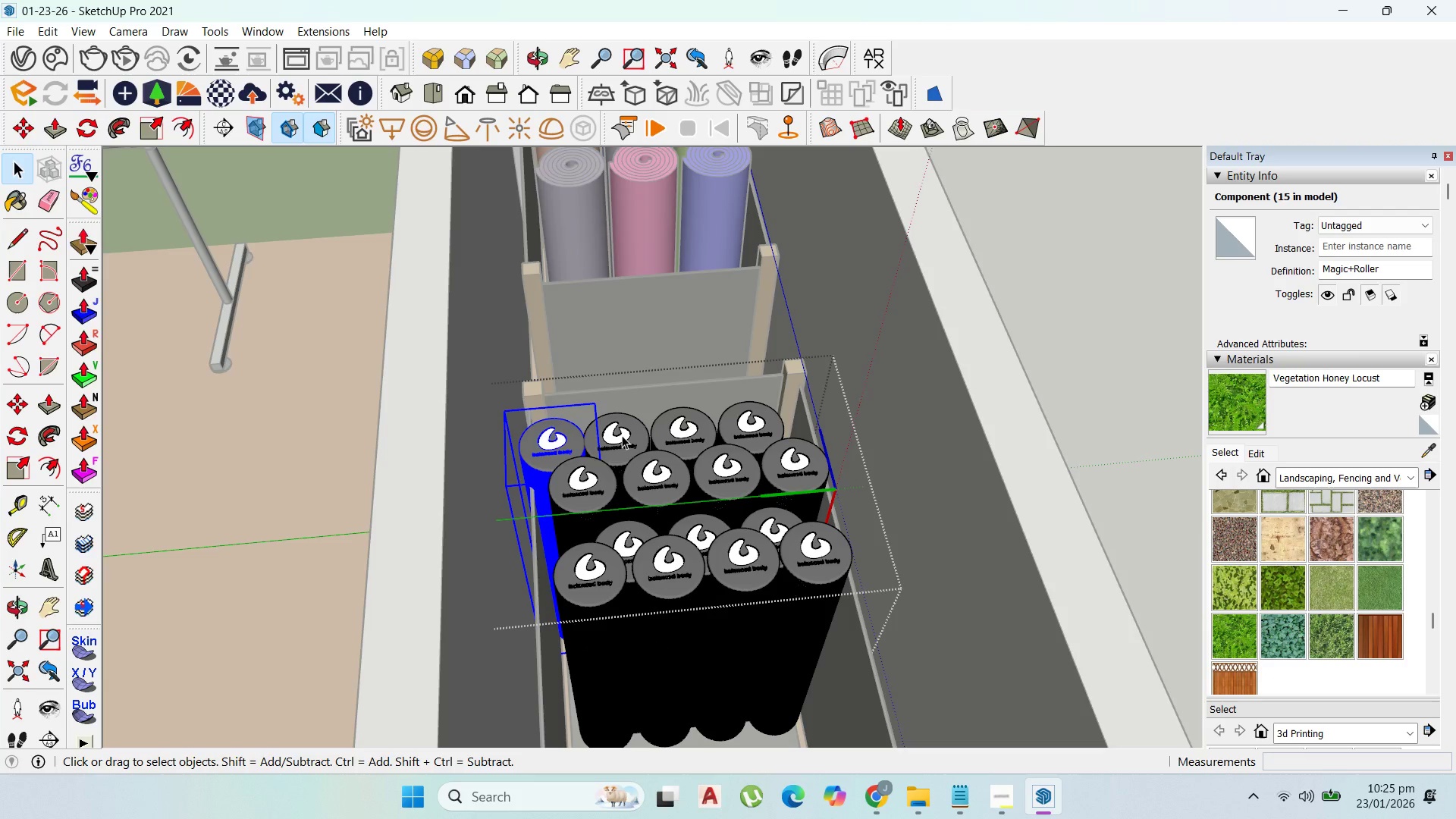 
hold_key(key=ShiftLeft, duration=1.52)
left_click([692, 427])
 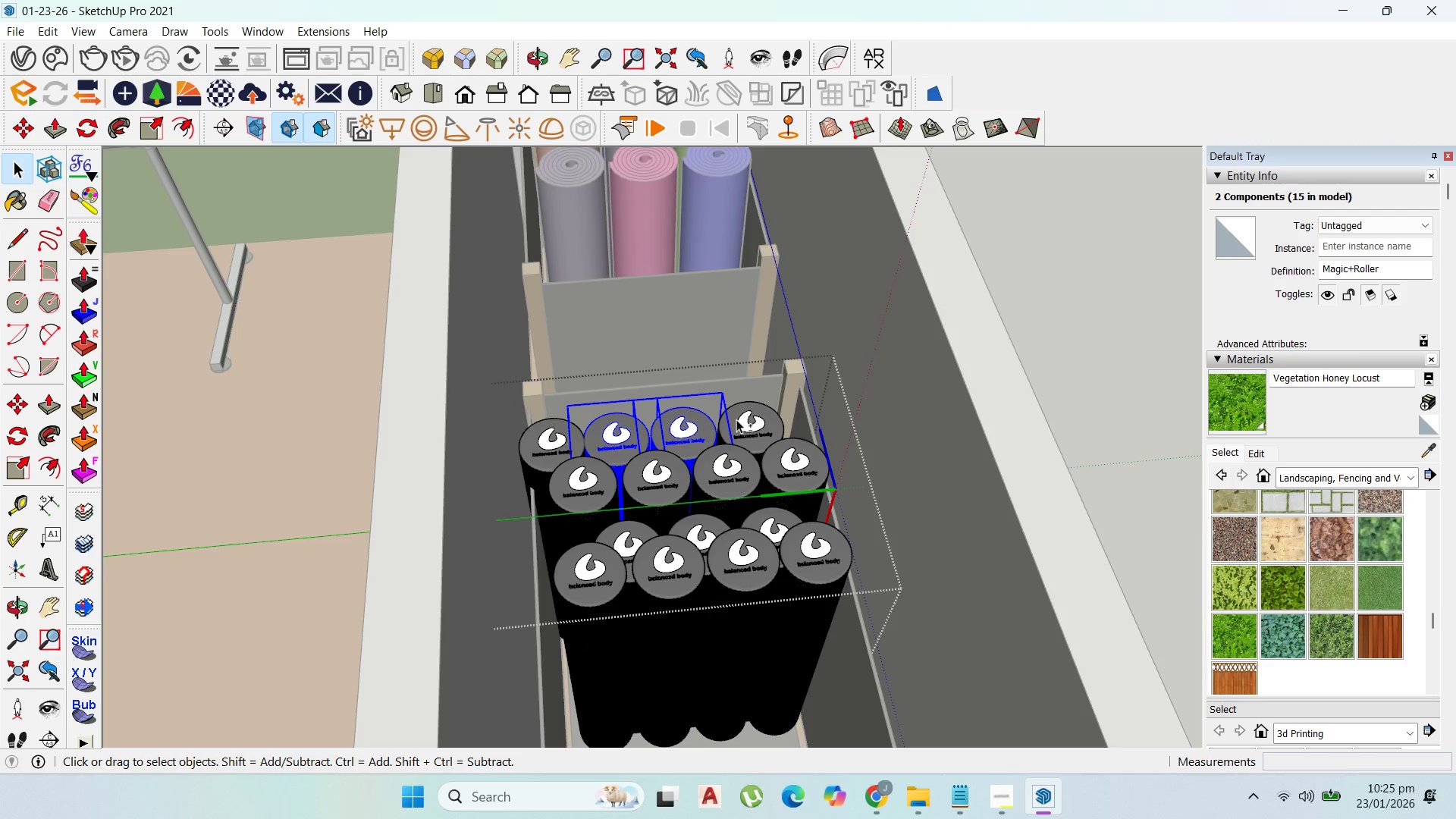 
left_click([736, 419])
 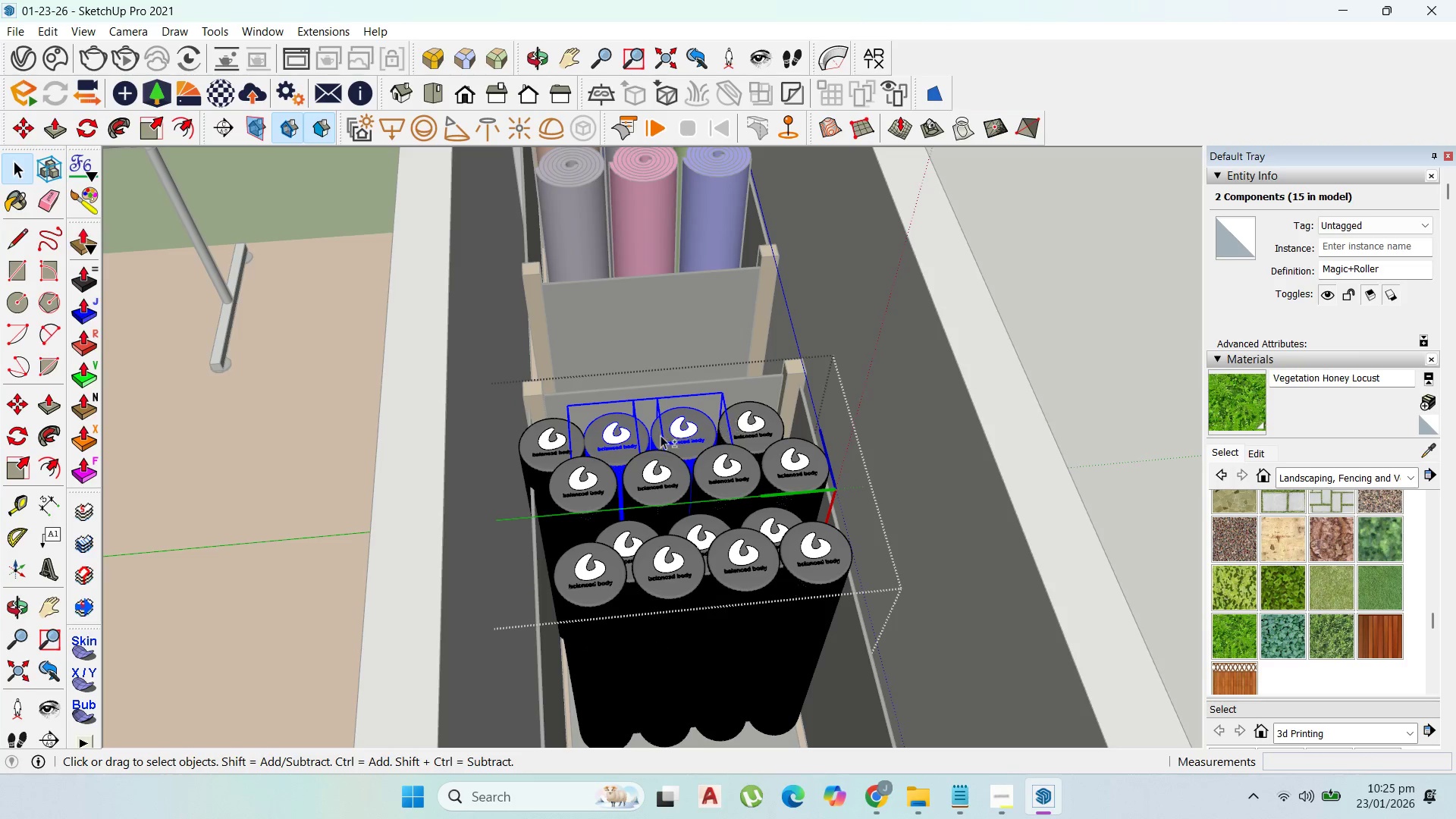 
hold_key(key=ShiftLeft, duration=0.95)
left_click([542, 442])
 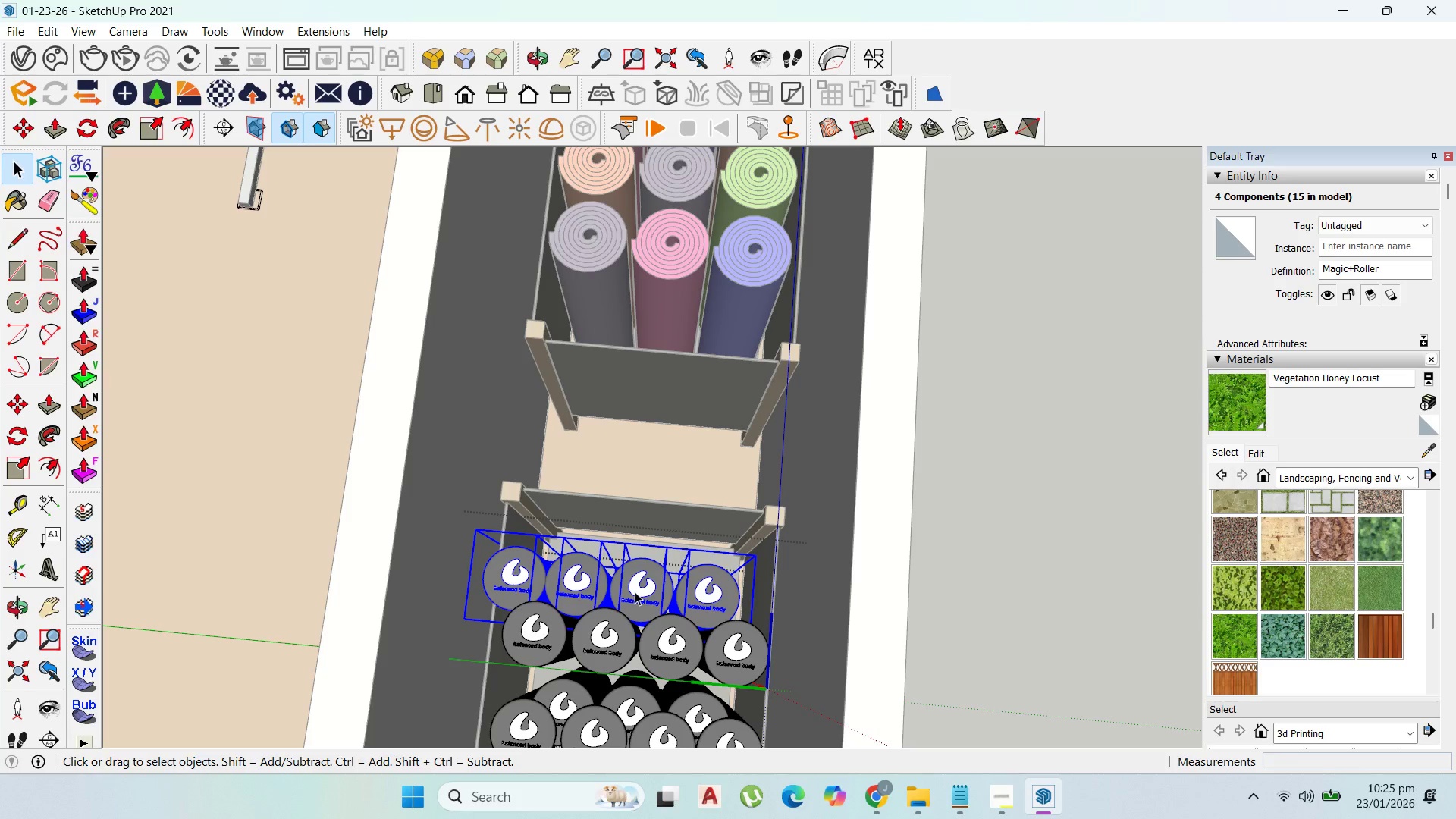 
key(M)
 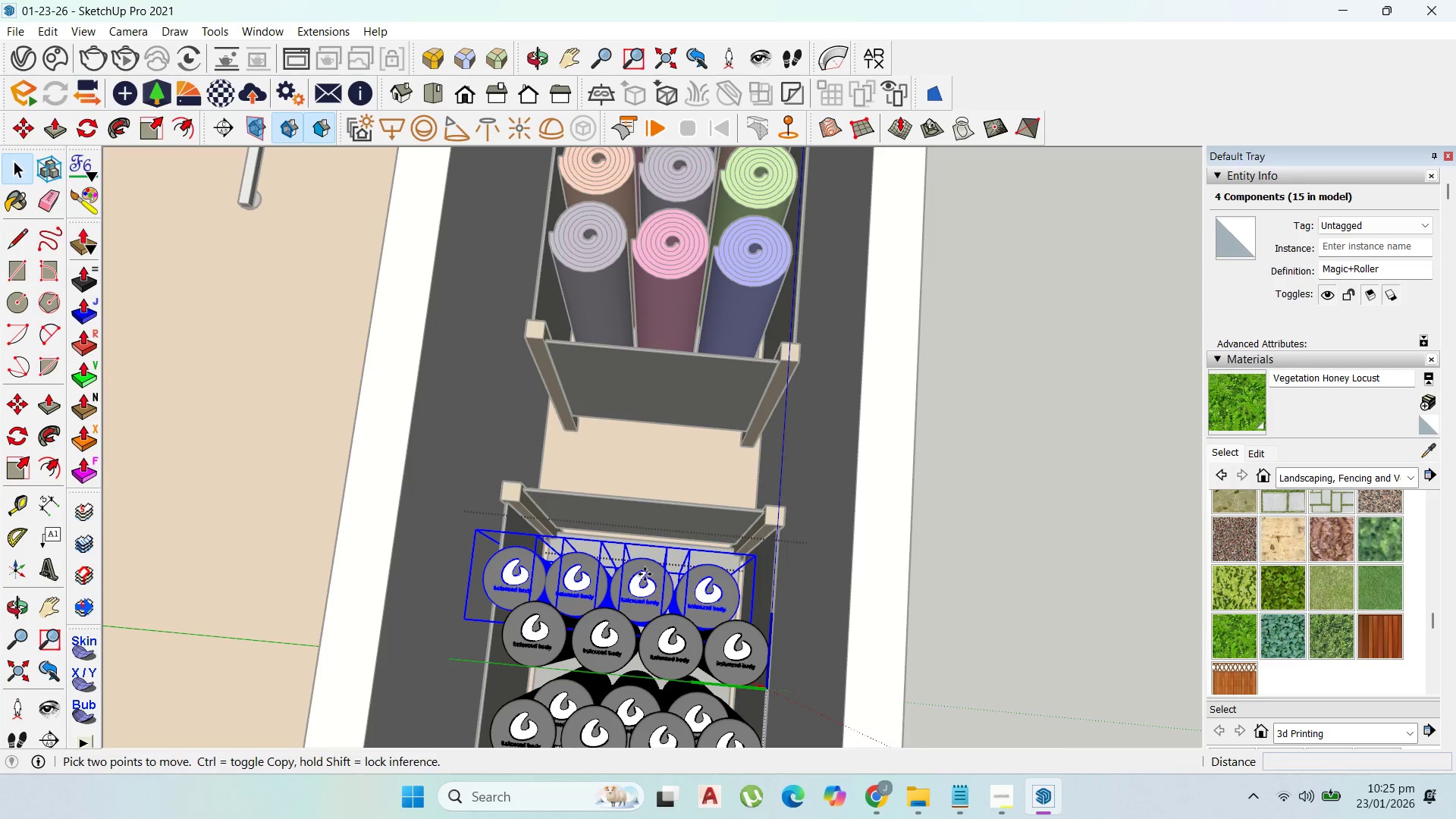 
left_click([645, 574])
 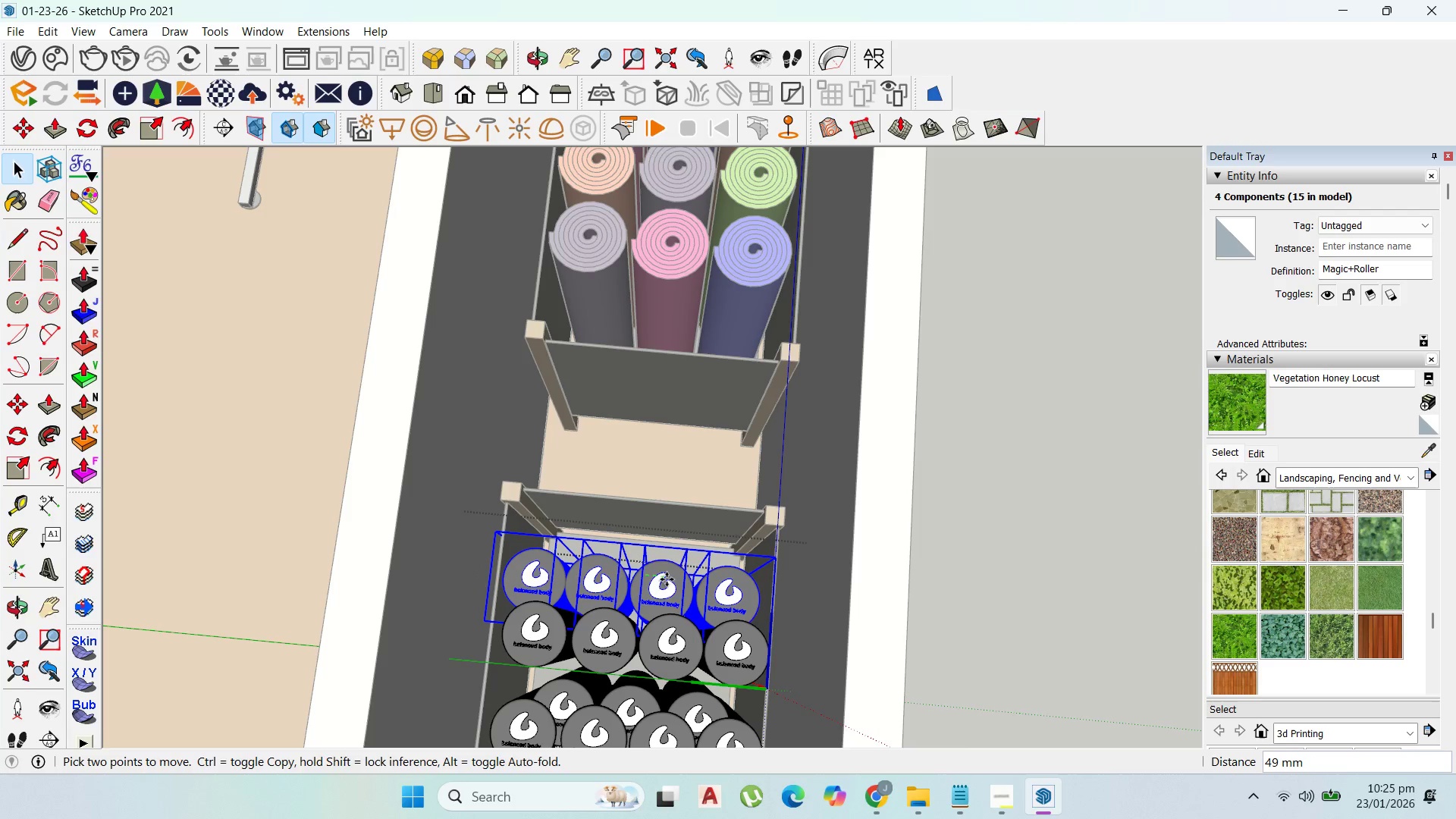 
left_click([667, 579])
 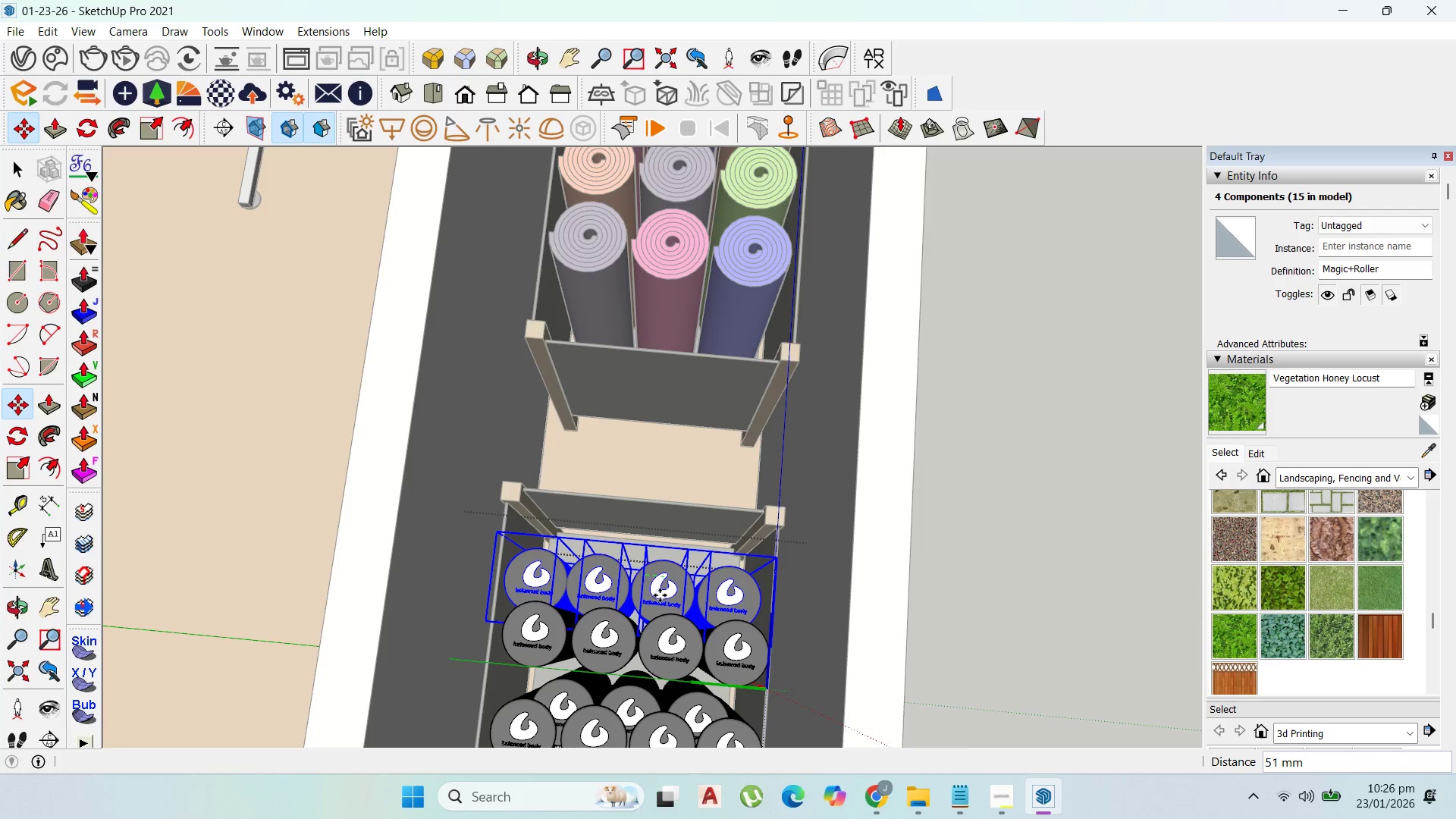 
left_click([660, 595])
 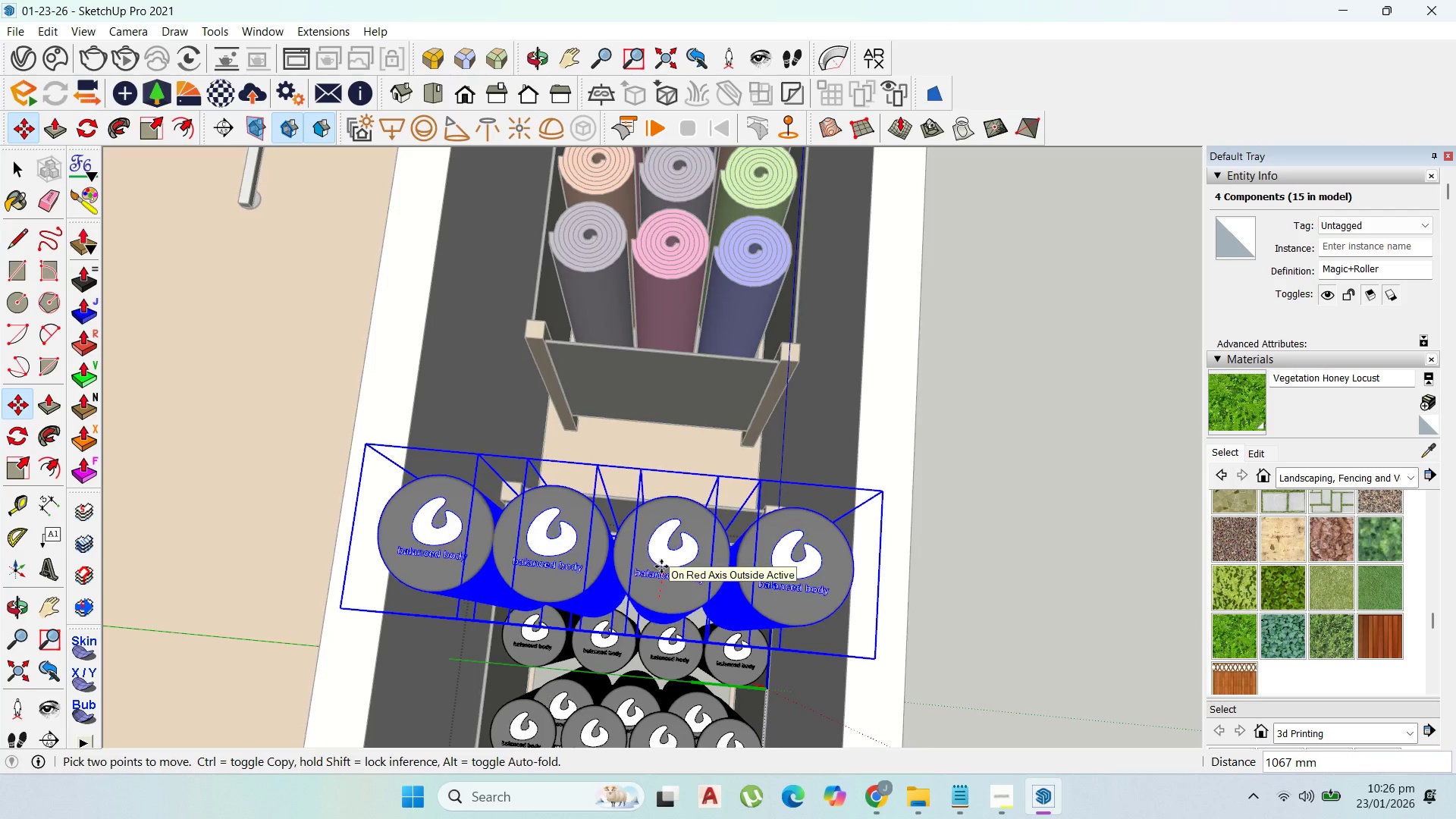 
key(ArrowUp)
 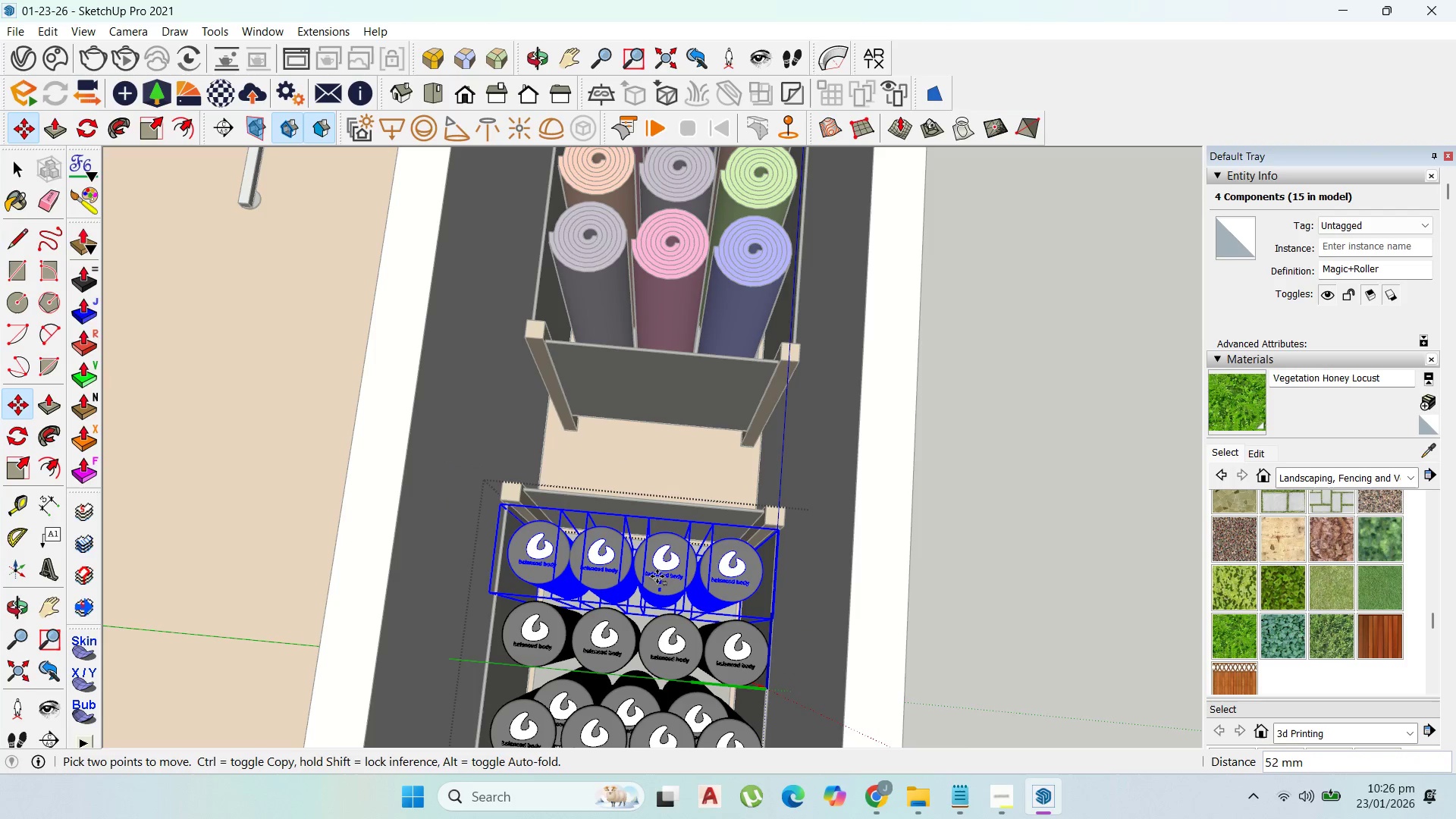 
left_click([657, 576])
 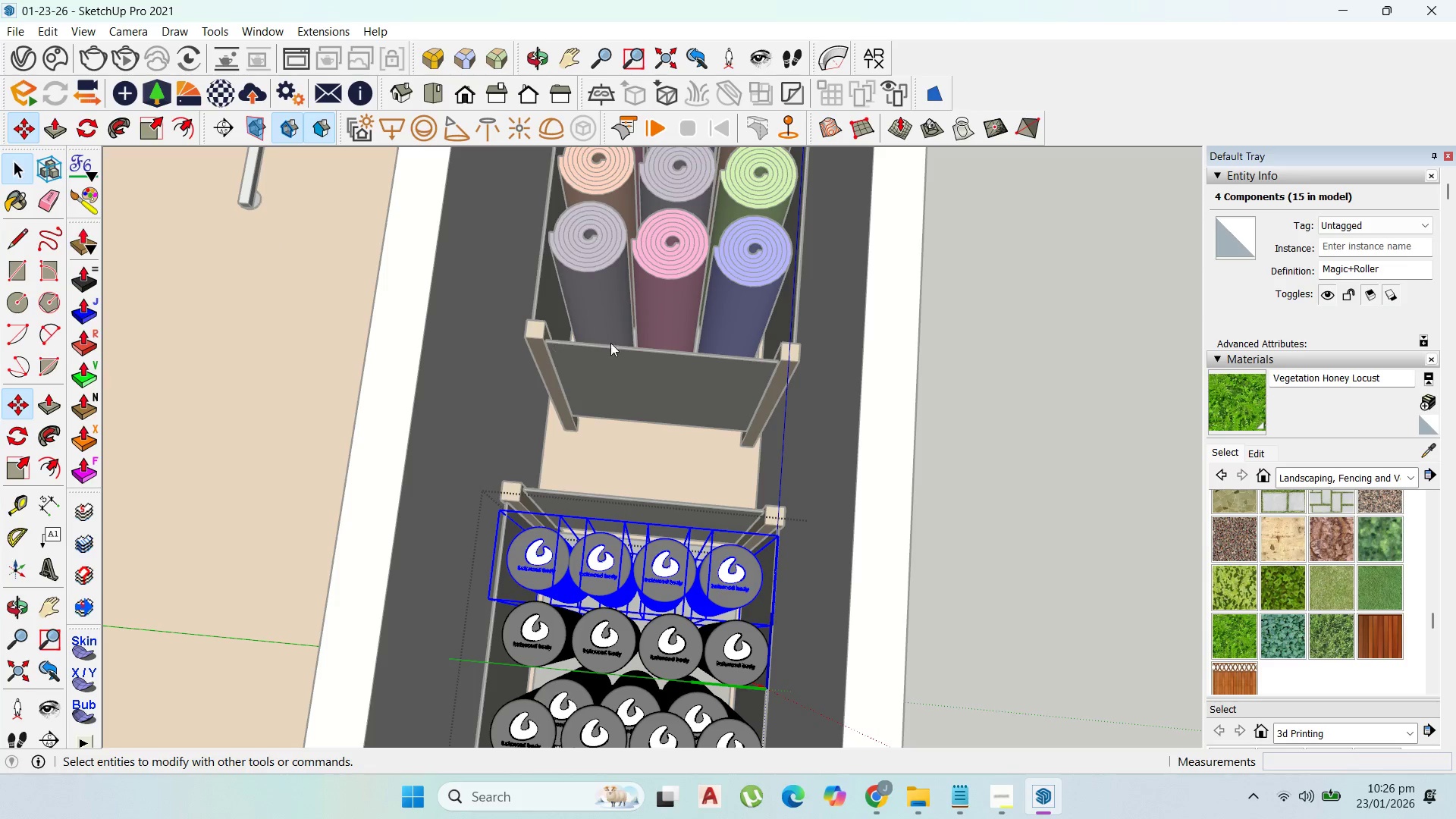 
scroll: coordinate [669, 742], scroll_direction: none, amount: 0.0
 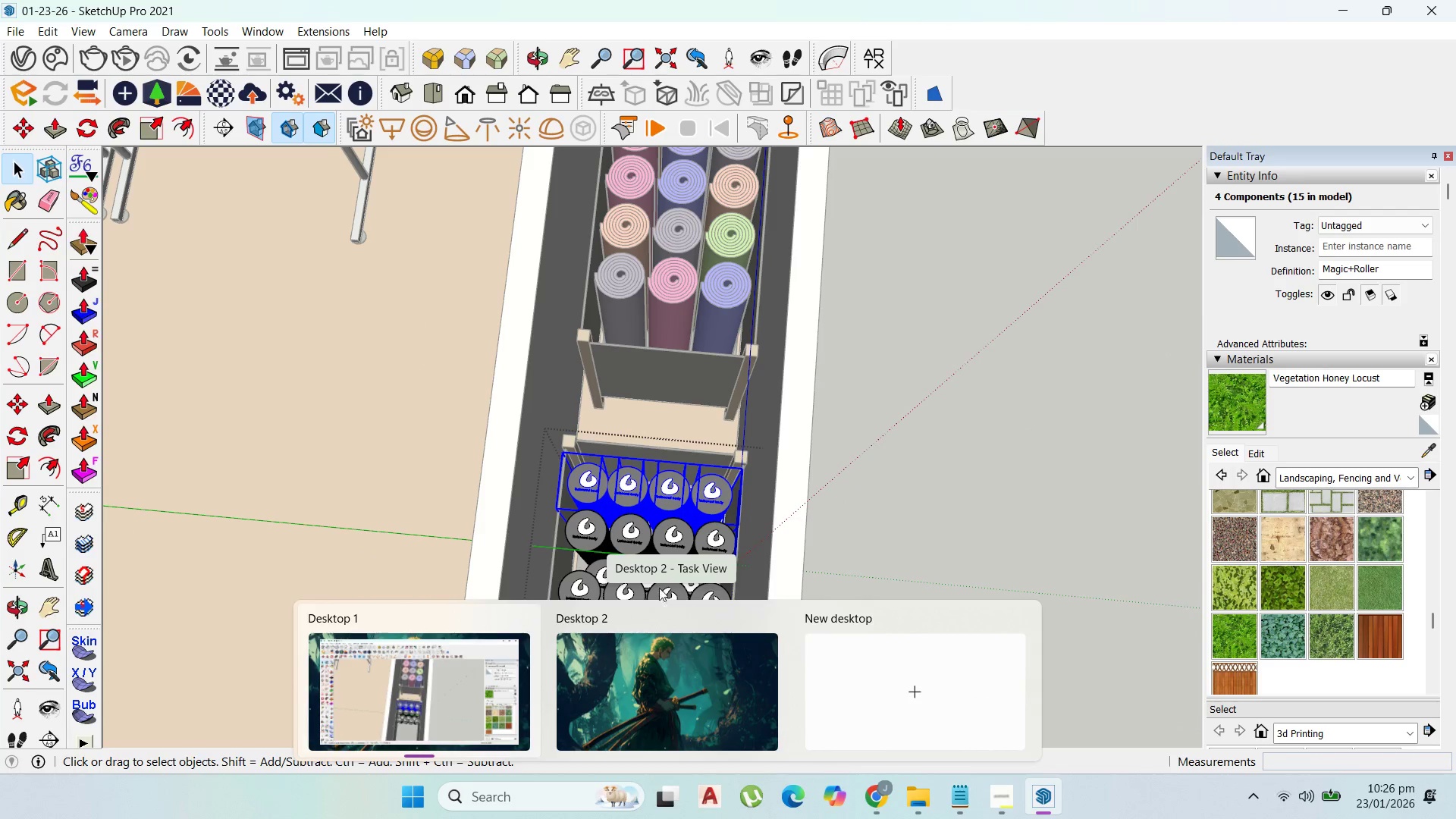 
scroll: coordinate [682, 557], scroll_direction: up, amount: 3.0
 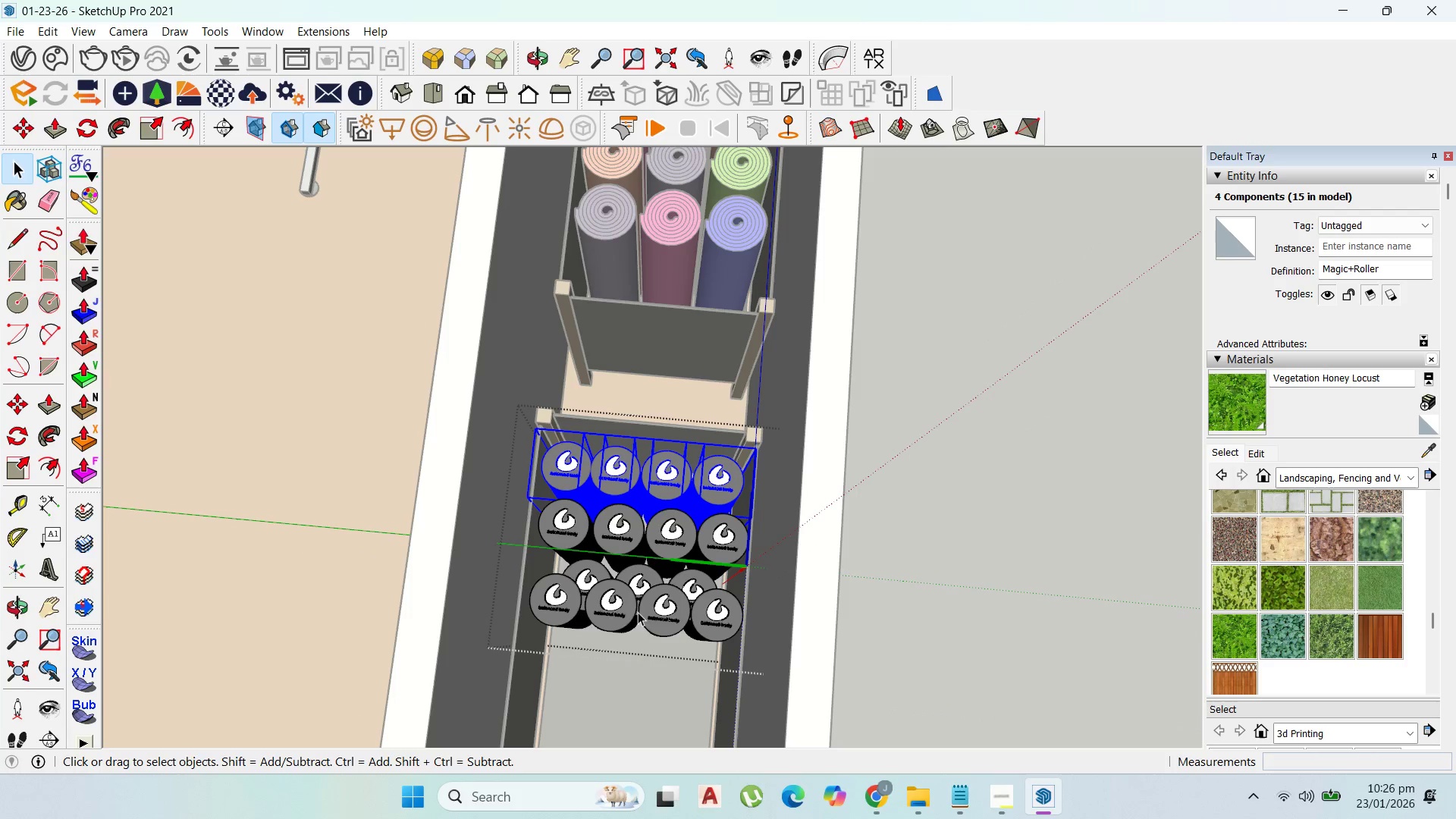 
hold_key(key=ShiftLeft, duration=0.39)
 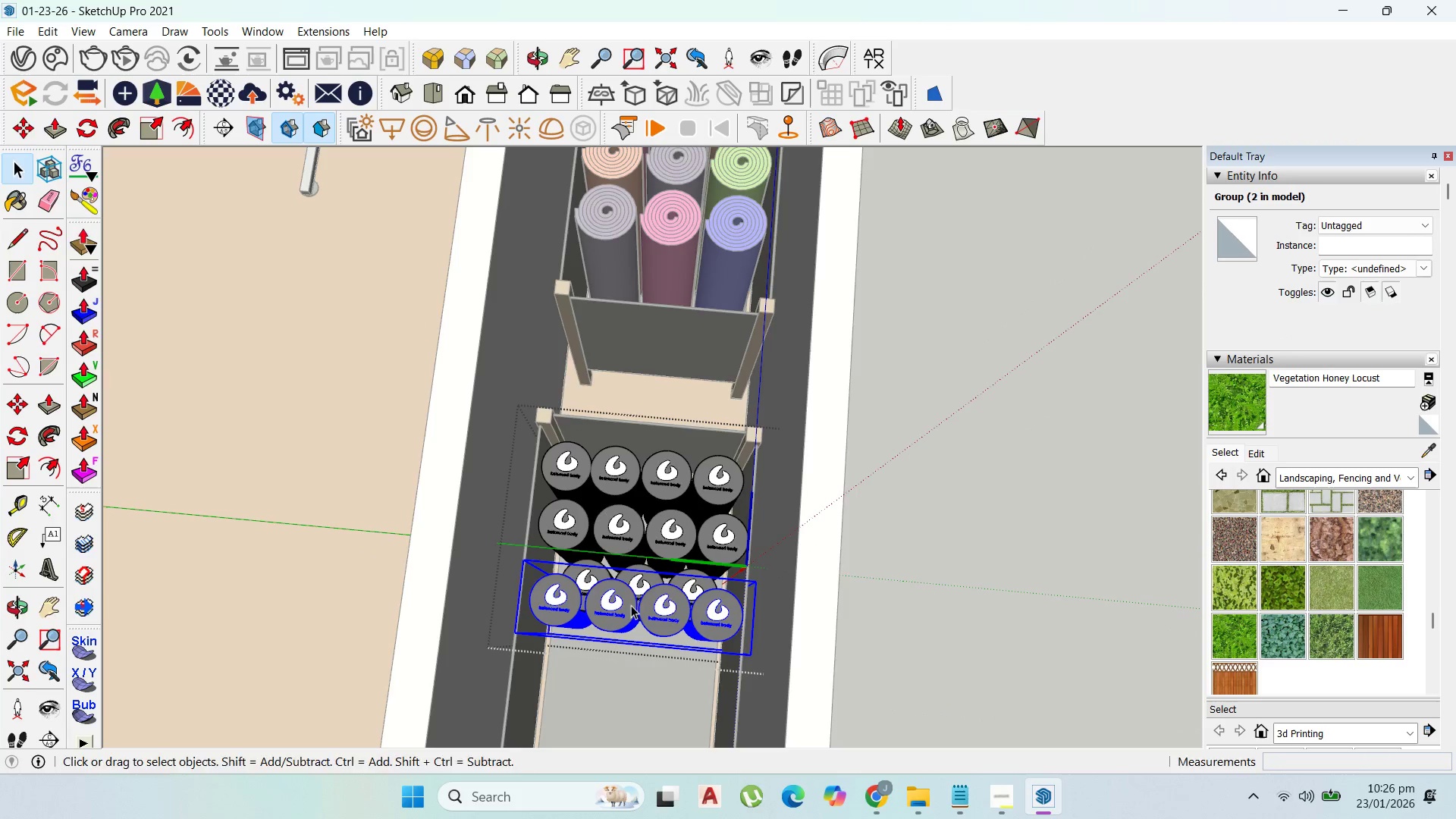 
key(M)
 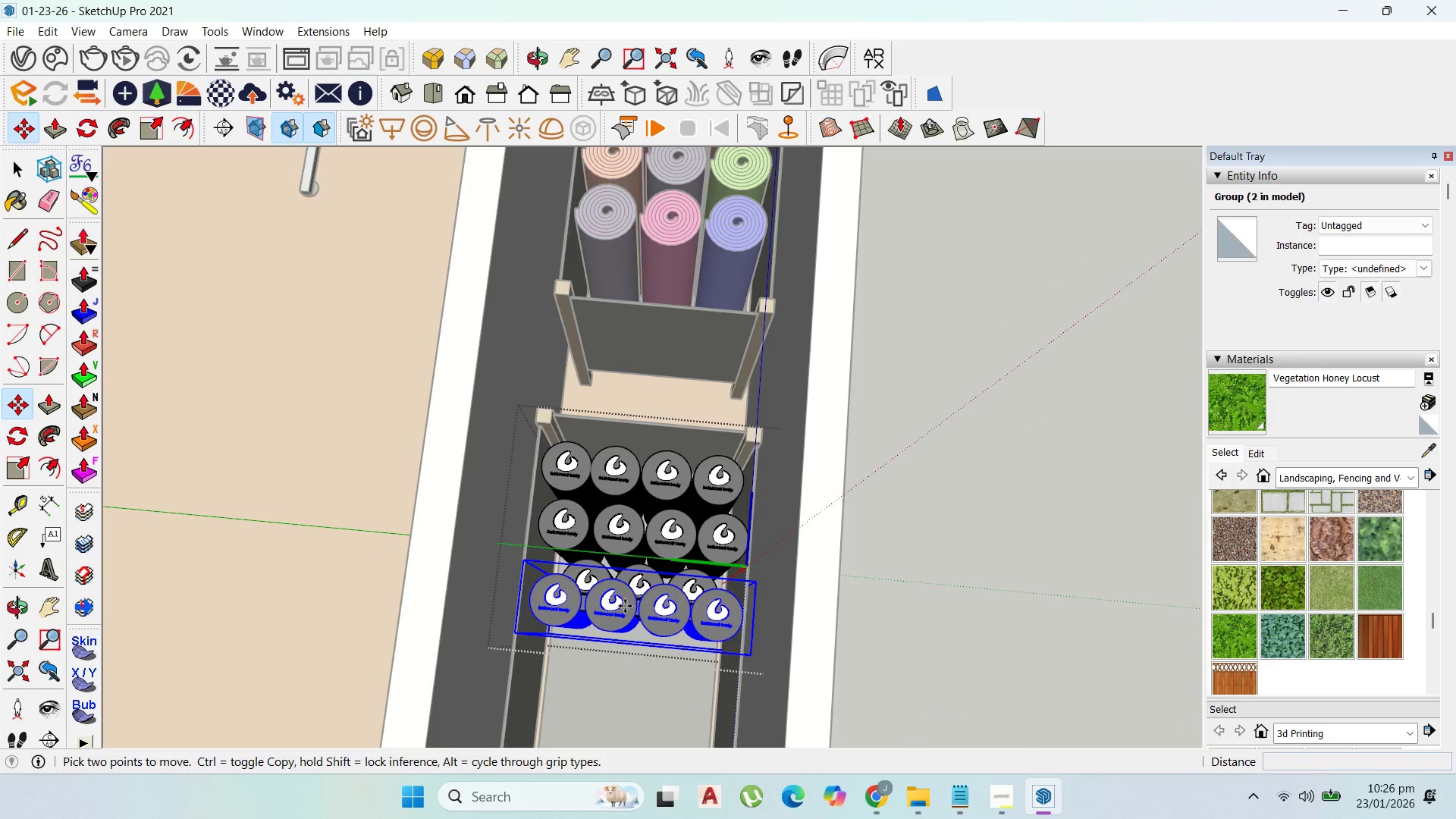 
left_click([625, 606])
 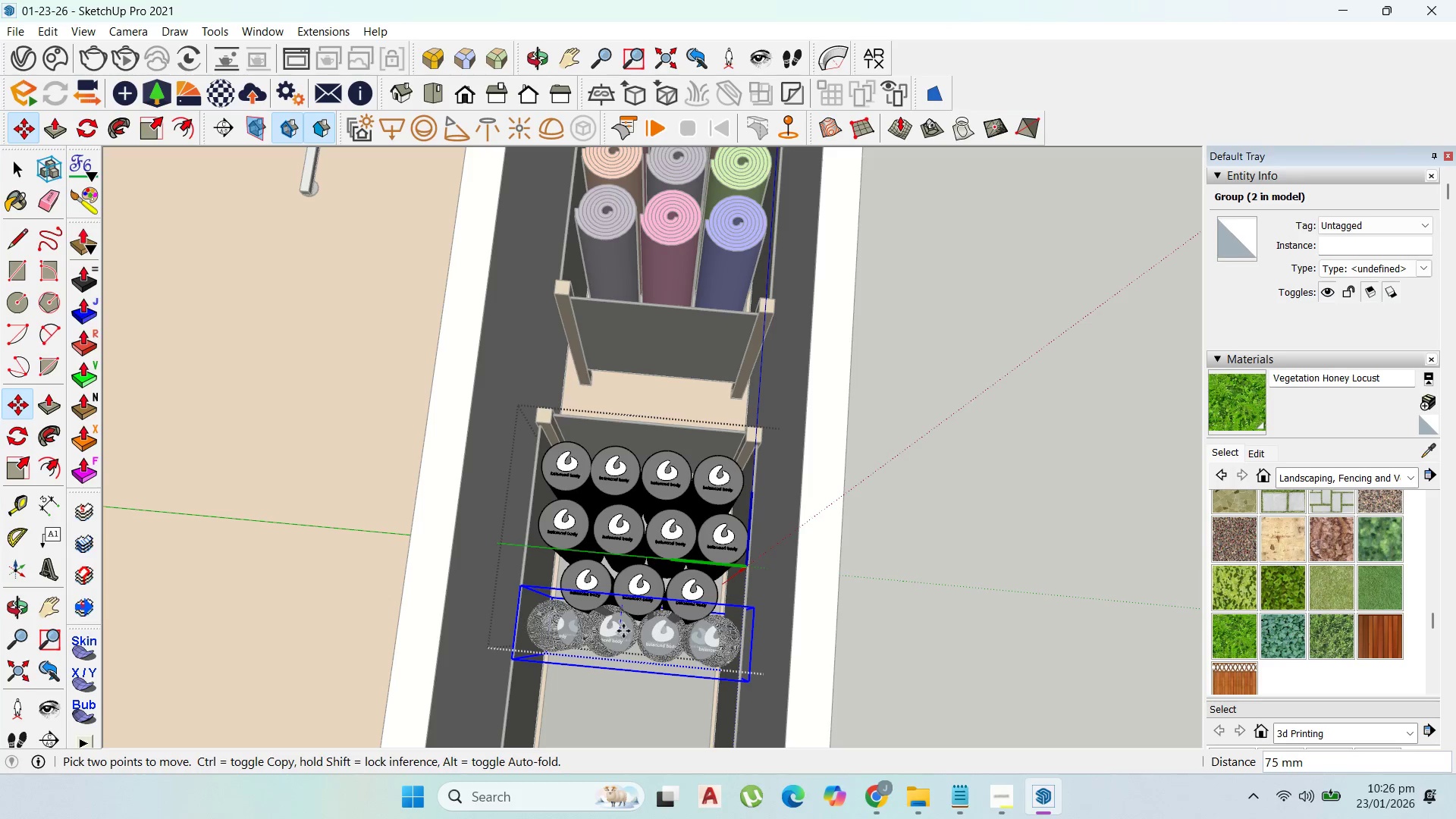 
left_click([623, 631])
 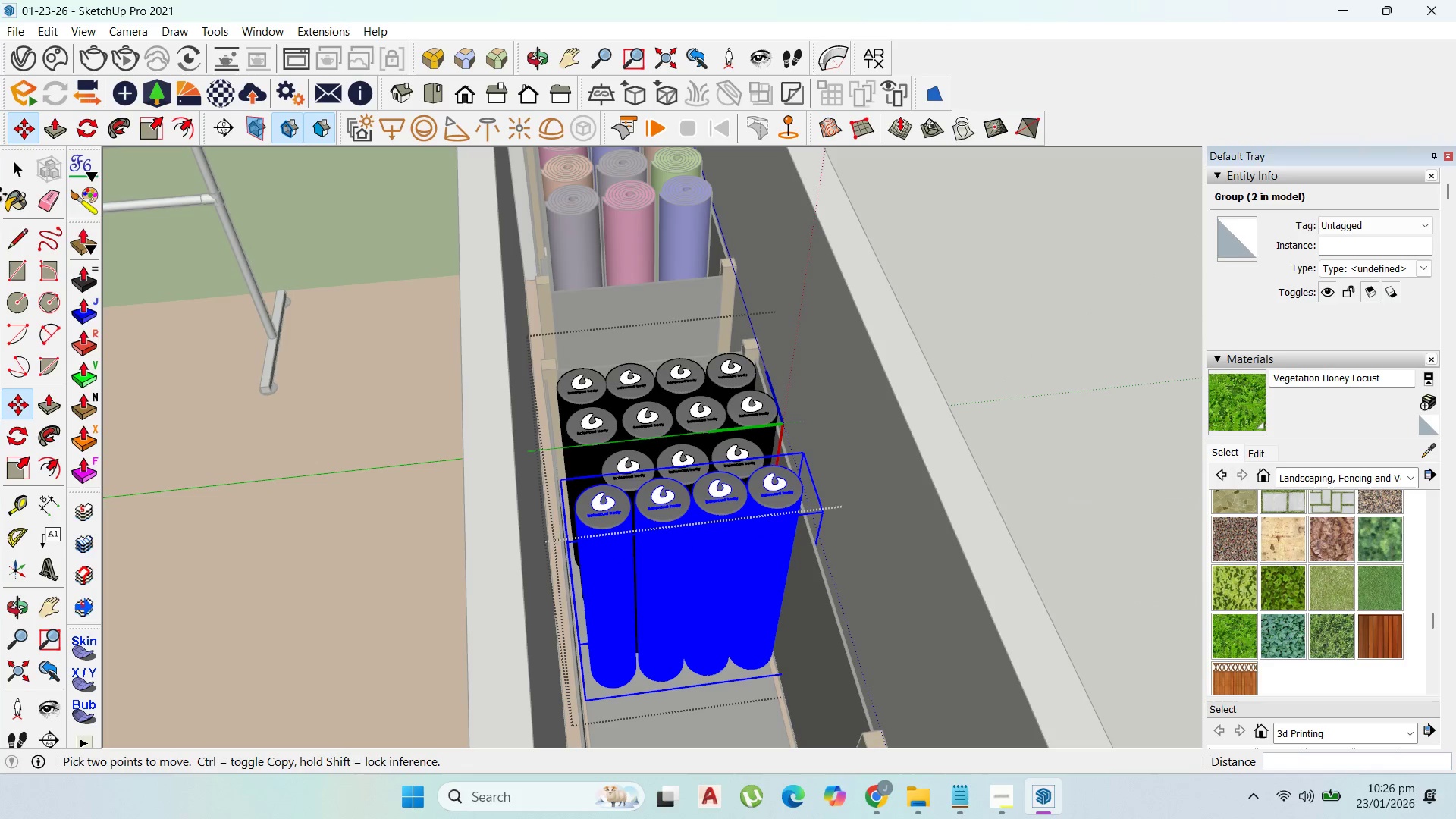 
left_click_drag(start_coordinate=[17, 174], to_coordinate=[21, 171])
 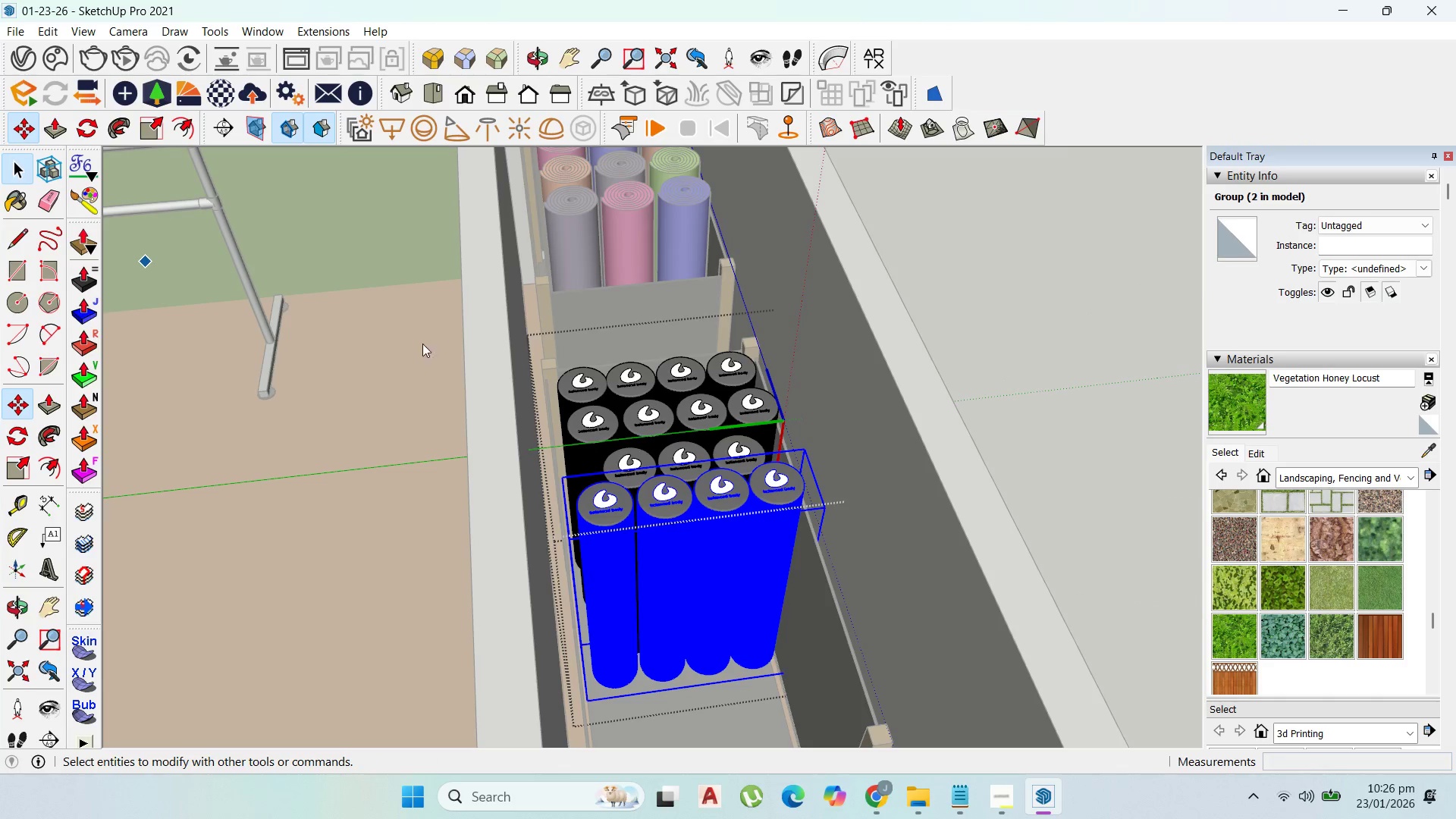 
key(Escape)
 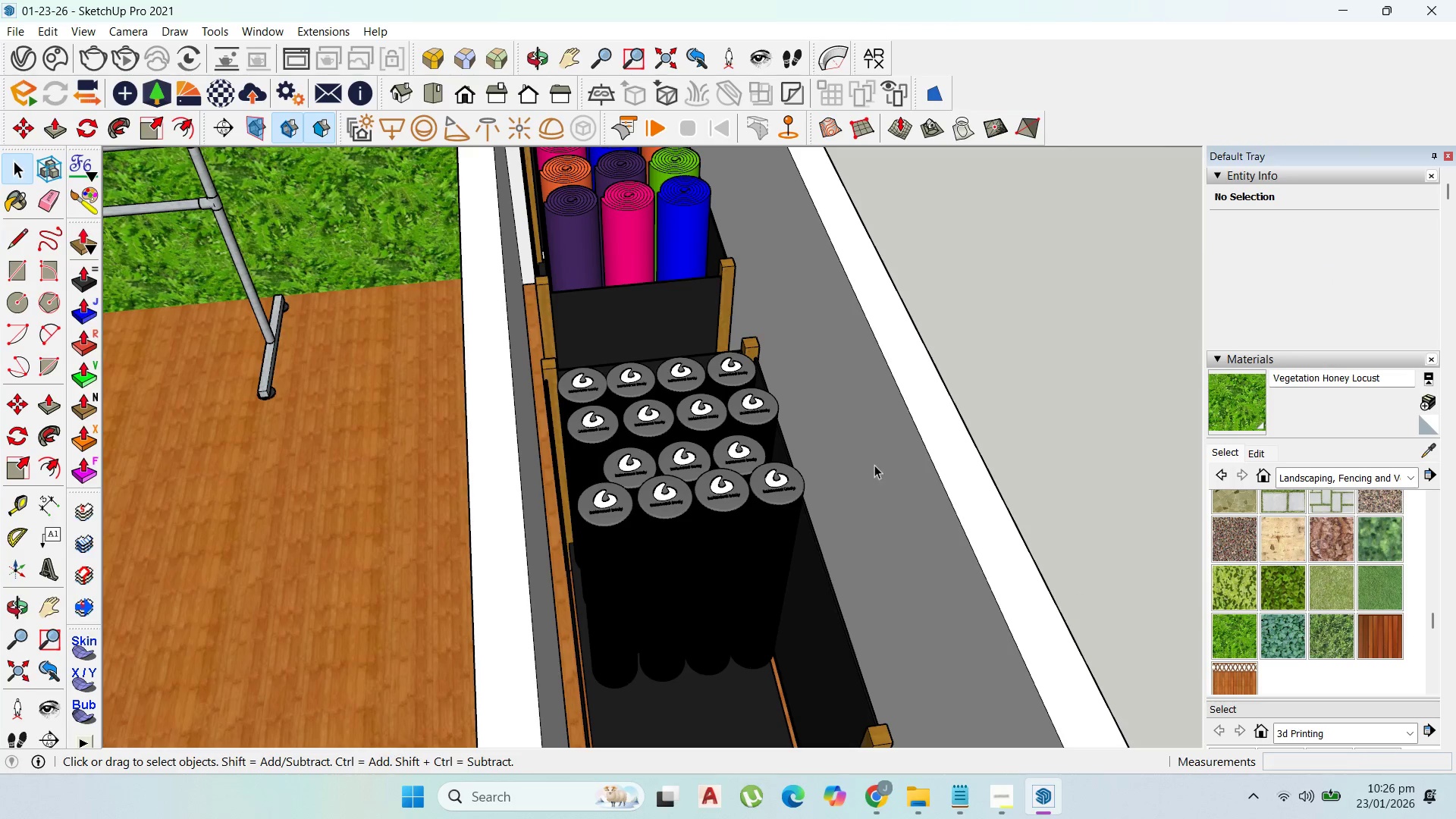 
scroll: coordinate [863, 516], scroll_direction: down, amount: 50.0
 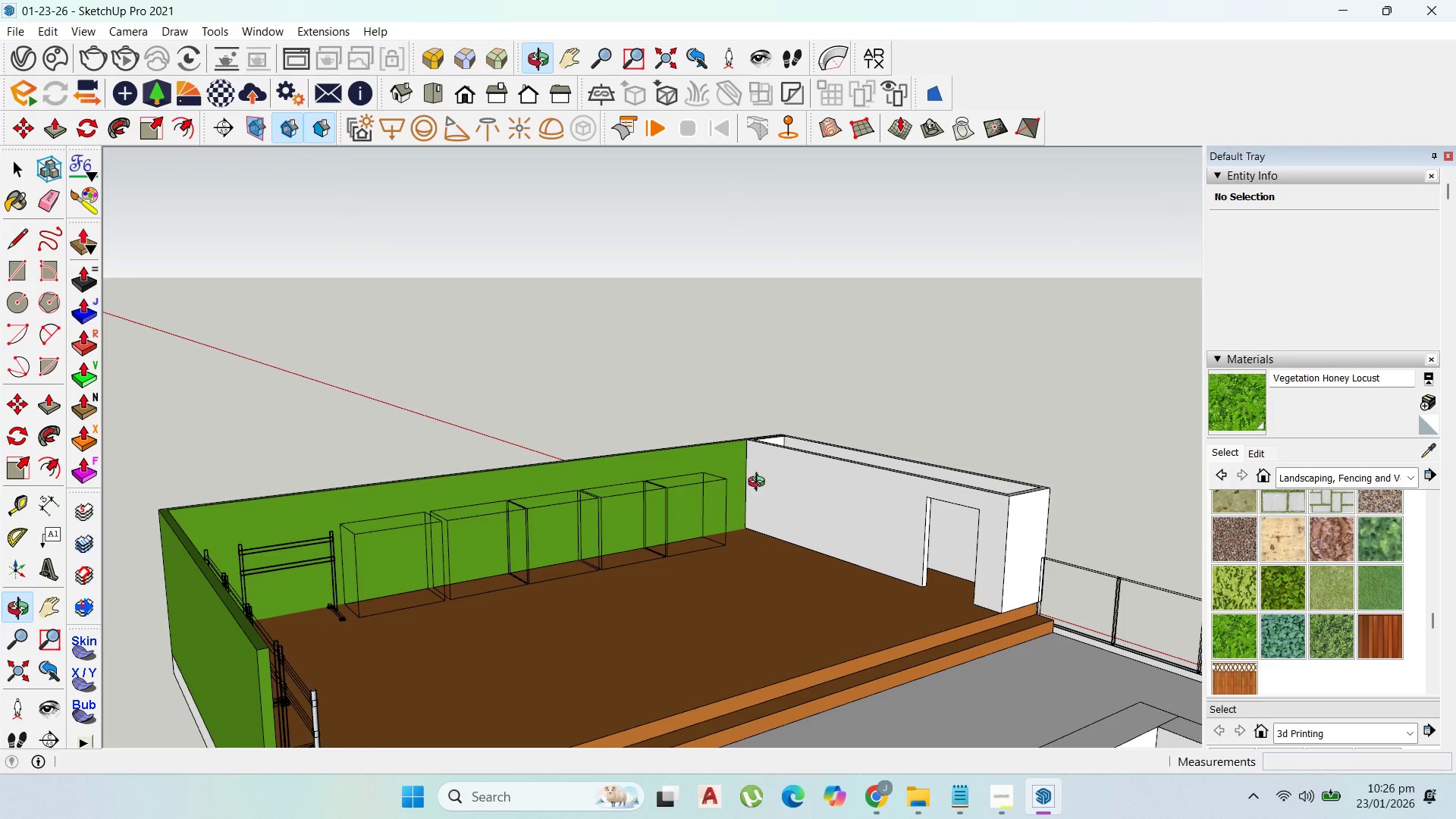 
scroll: coordinate [774, 518], scroll_direction: up, amount: 4.0
 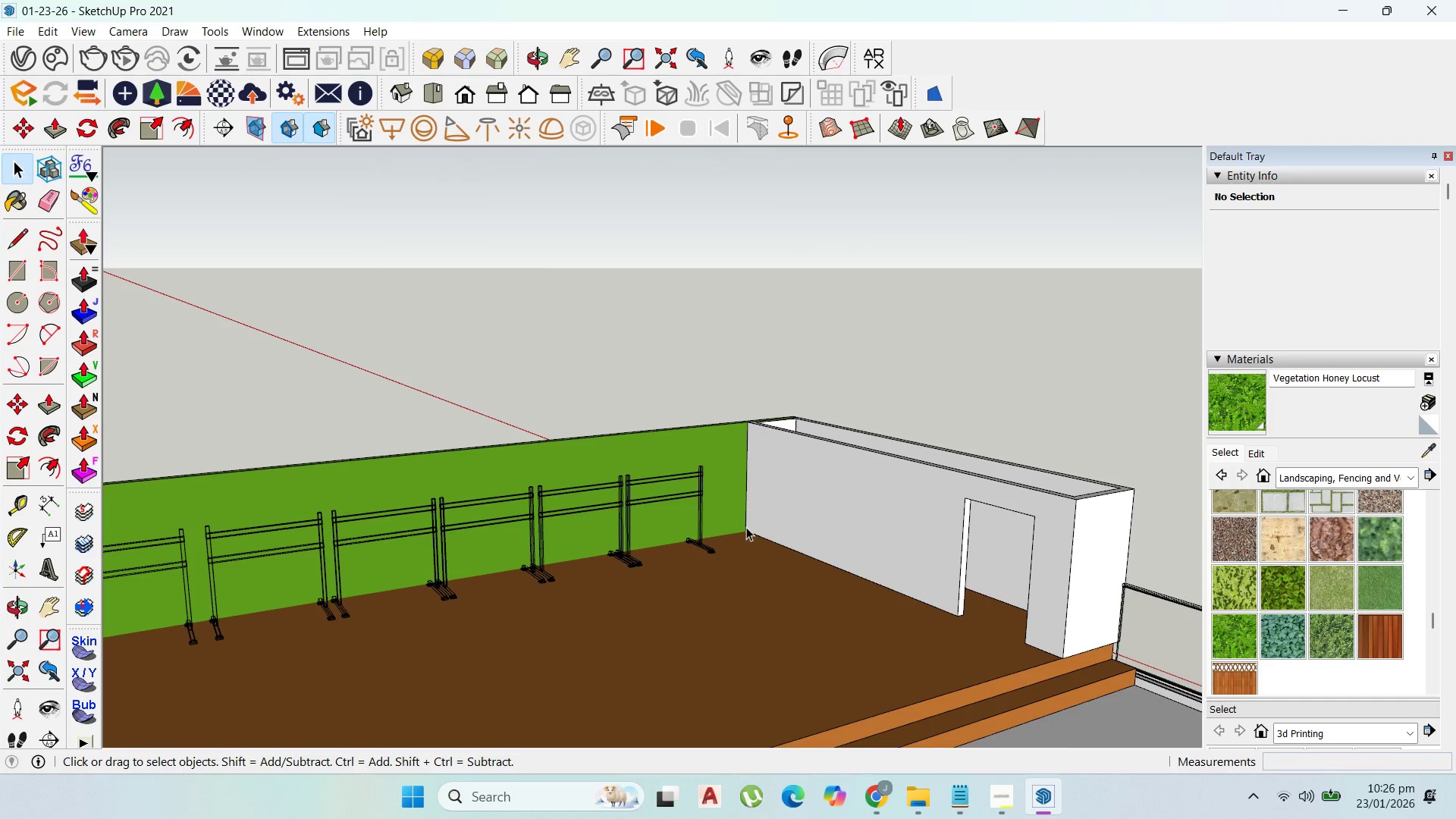 
key(Control+S)
 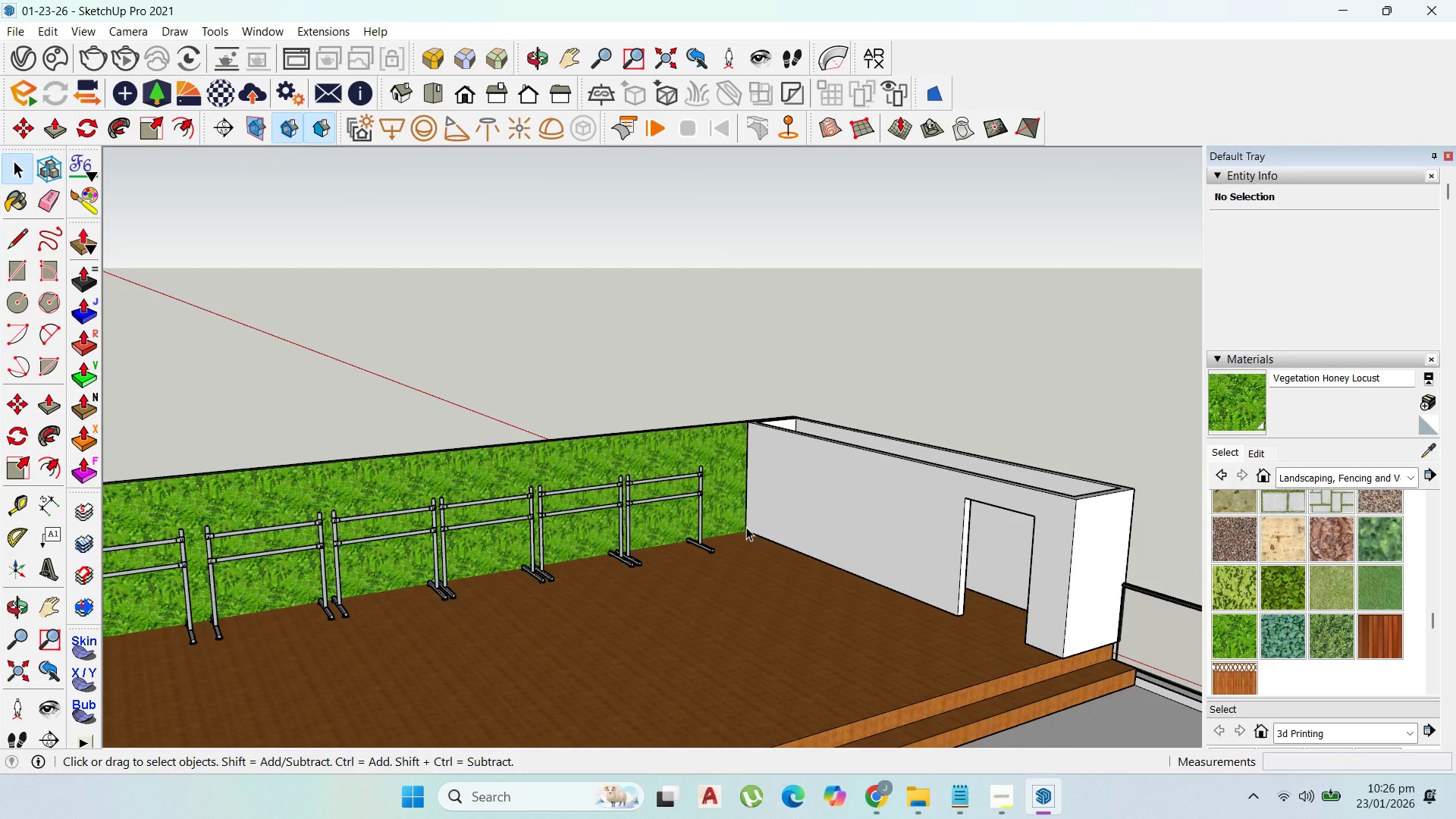 
scroll: coordinate [977, 473], scroll_direction: up, amount: 9.0
 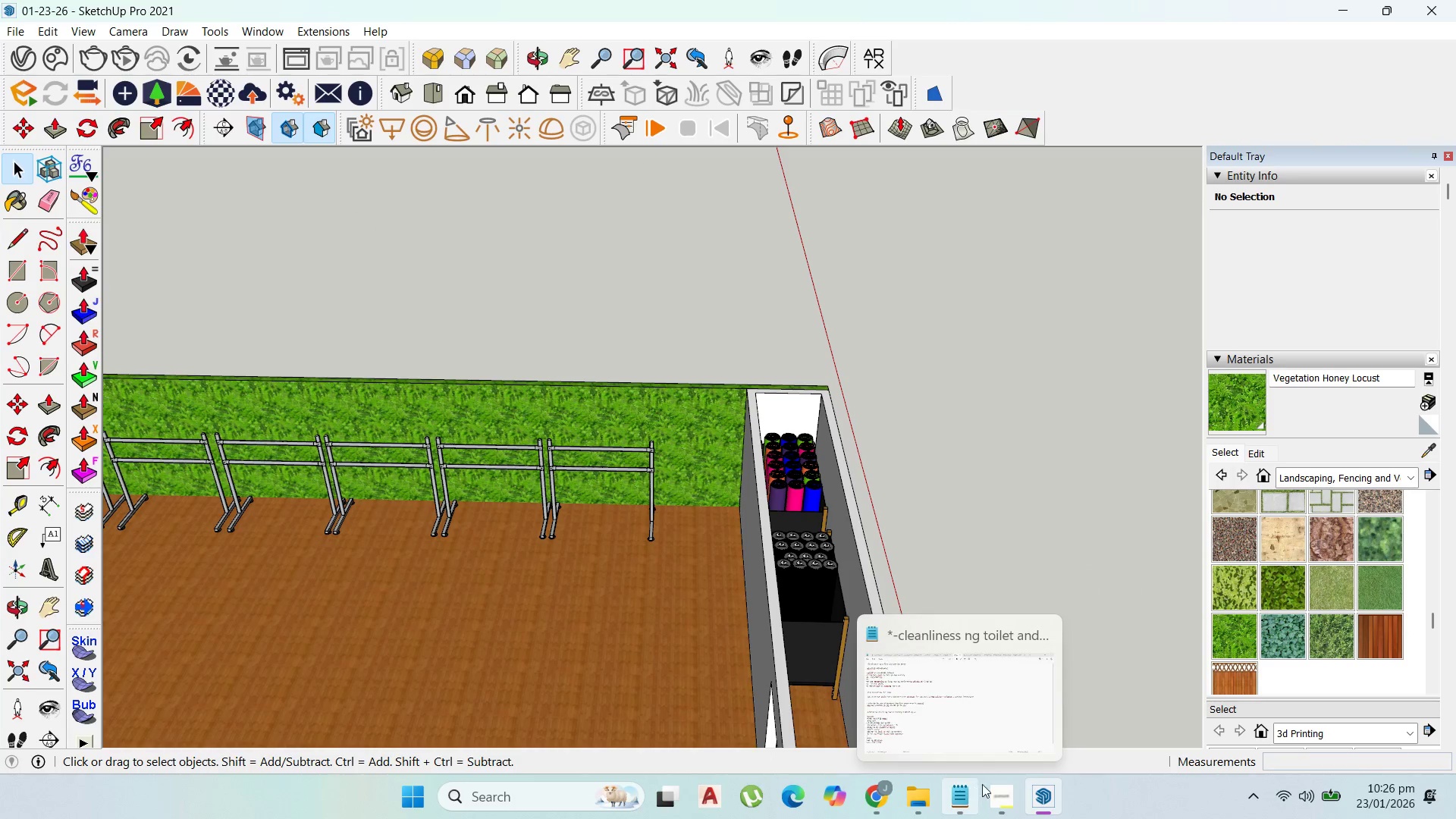 
left_click([1033, 699])